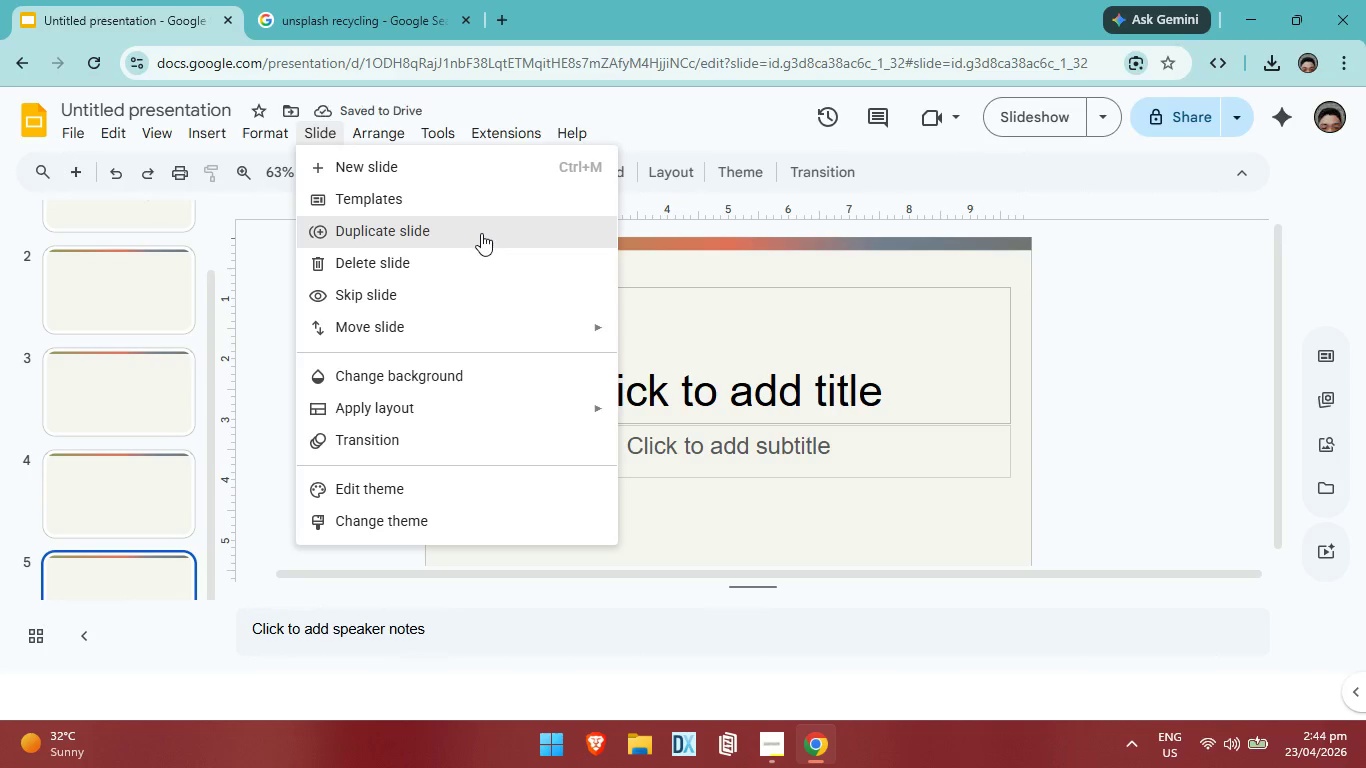 
left_click([481, 233])
 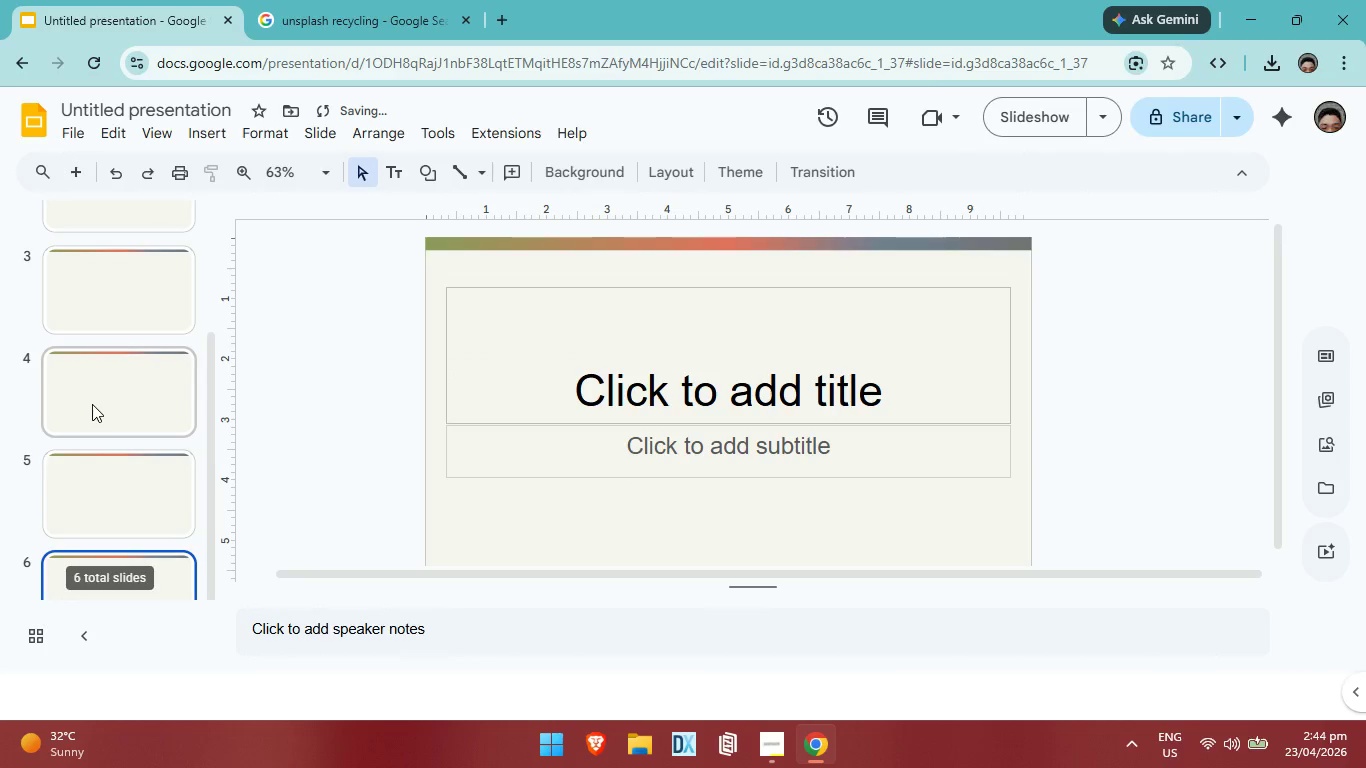 
scroll: coordinate [92, 404], scroll_direction: down, amount: 4.0
 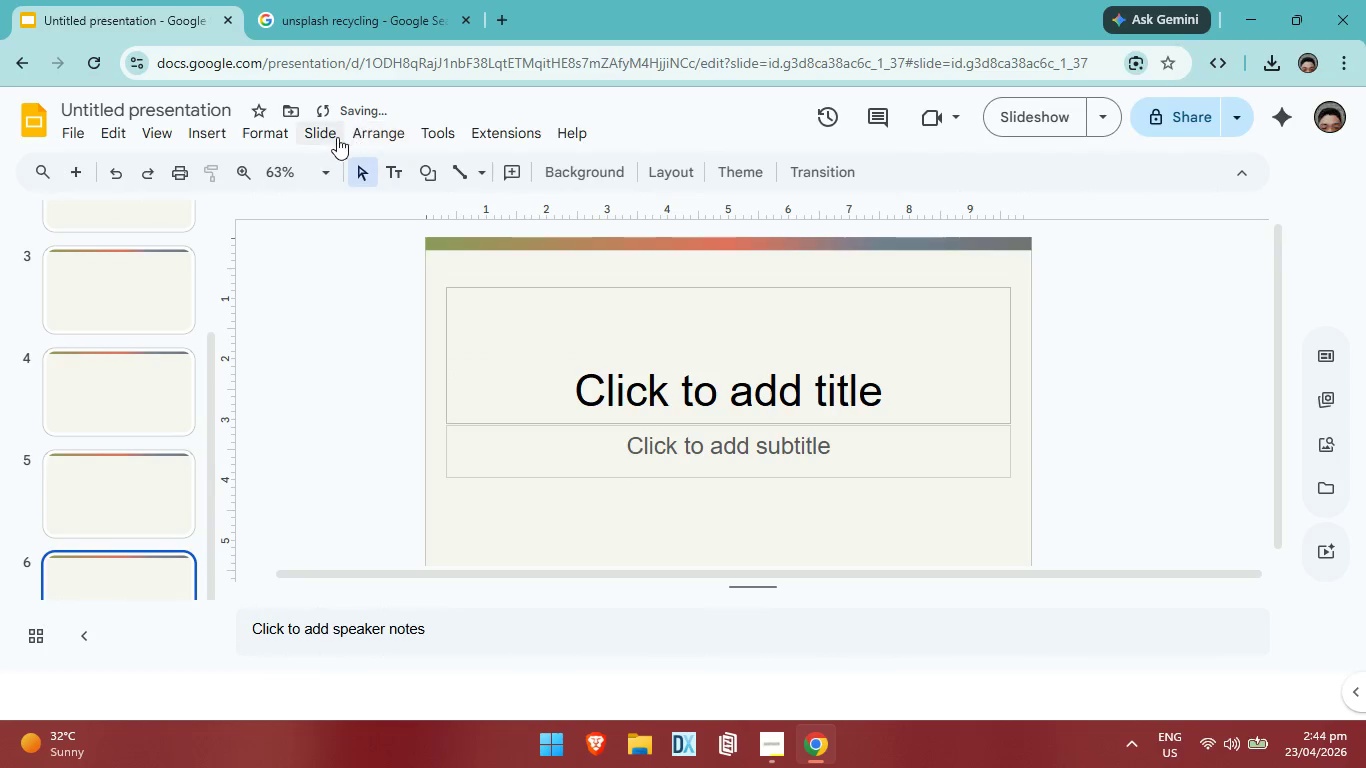 
left_click([332, 137])
 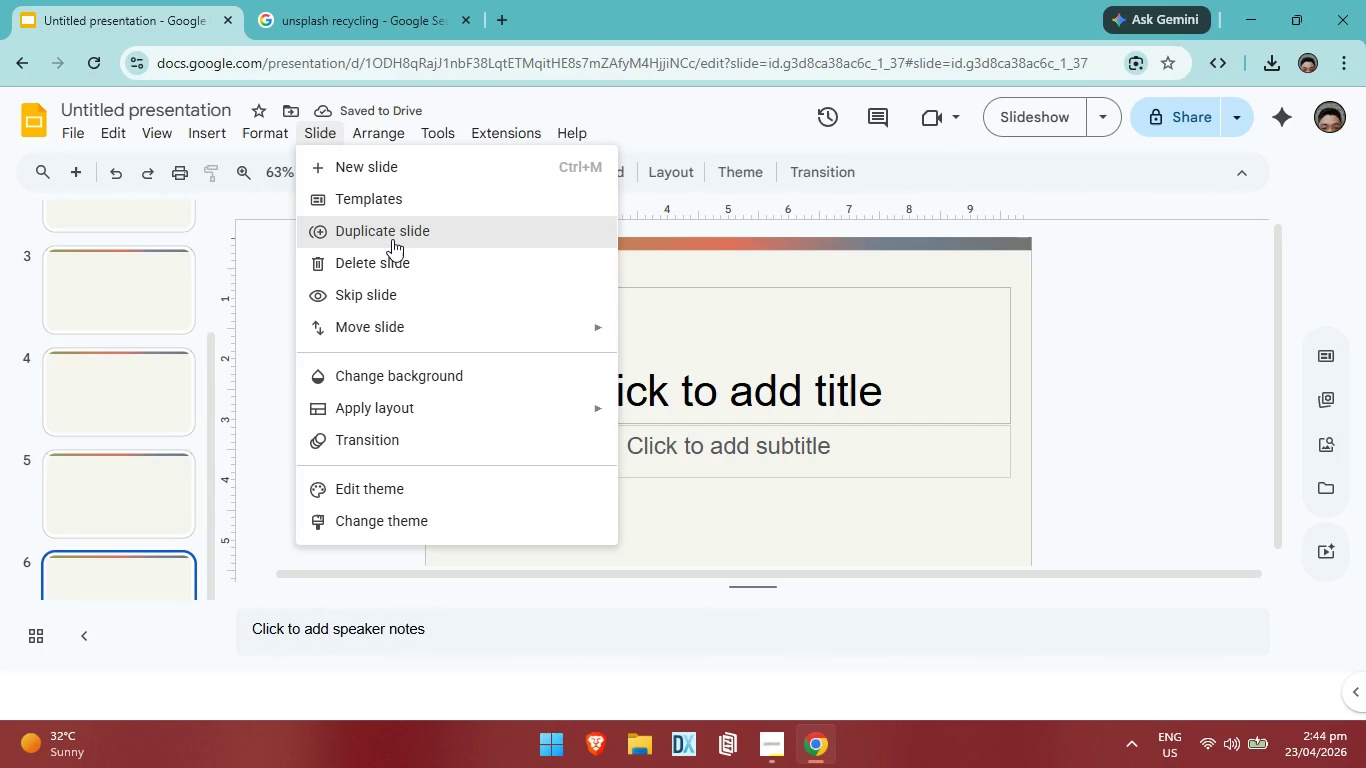 
left_click([392, 239])
 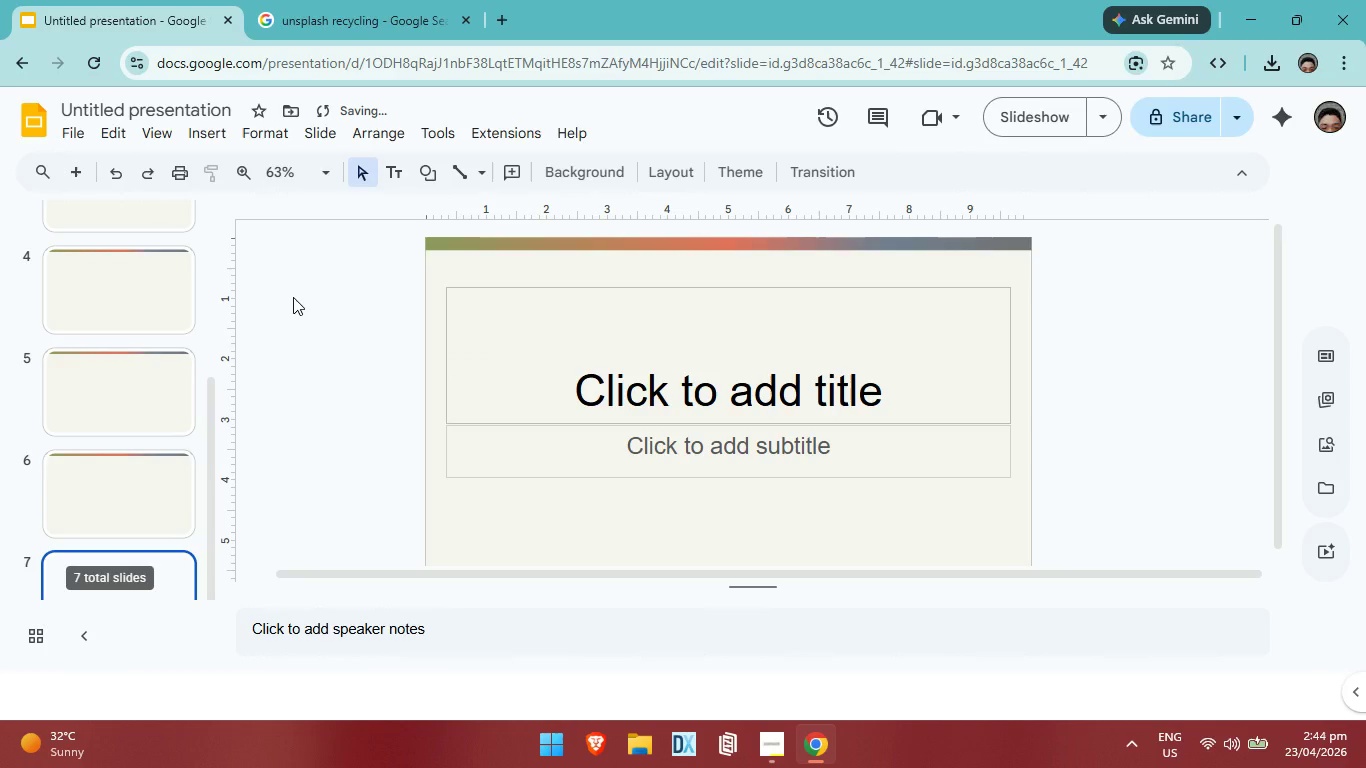 
left_click([319, 136])
 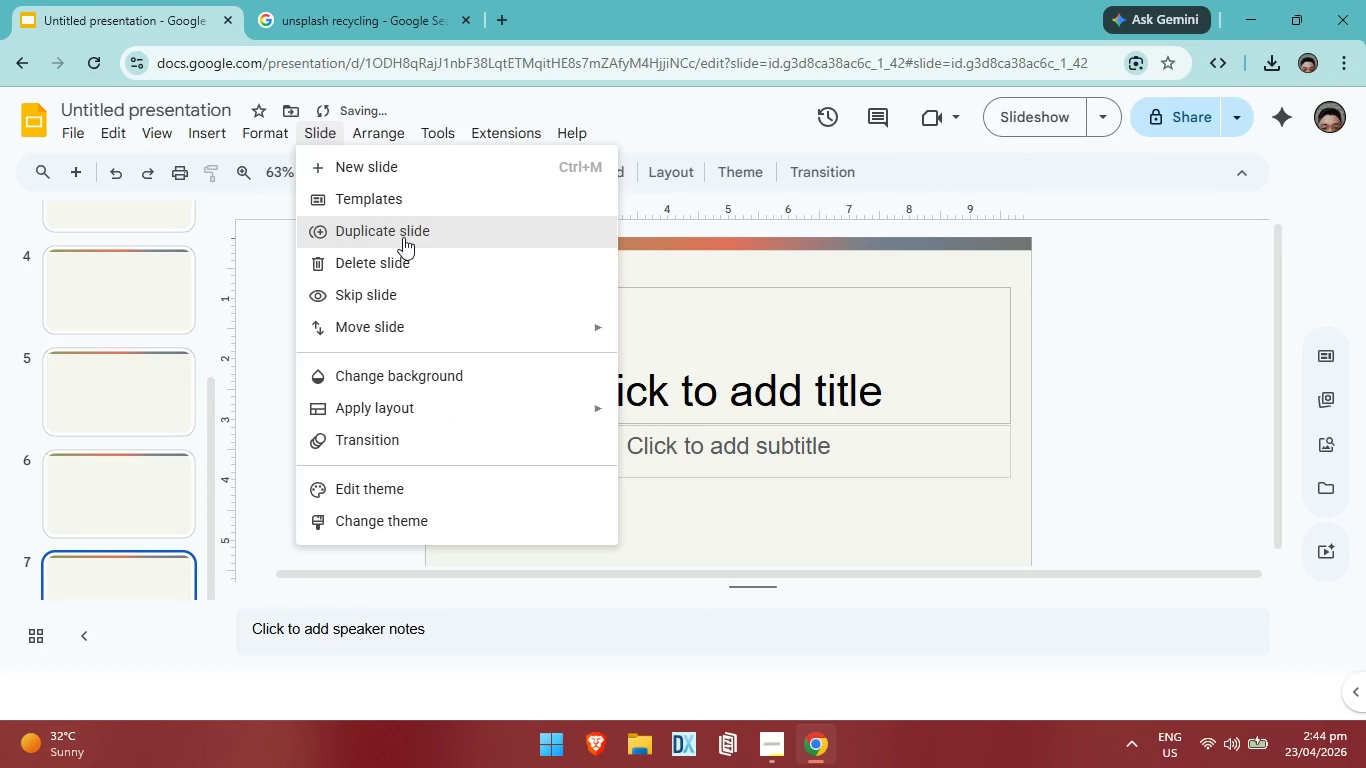 
scroll: coordinate [162, 481], scroll_direction: down, amount: 4.0
 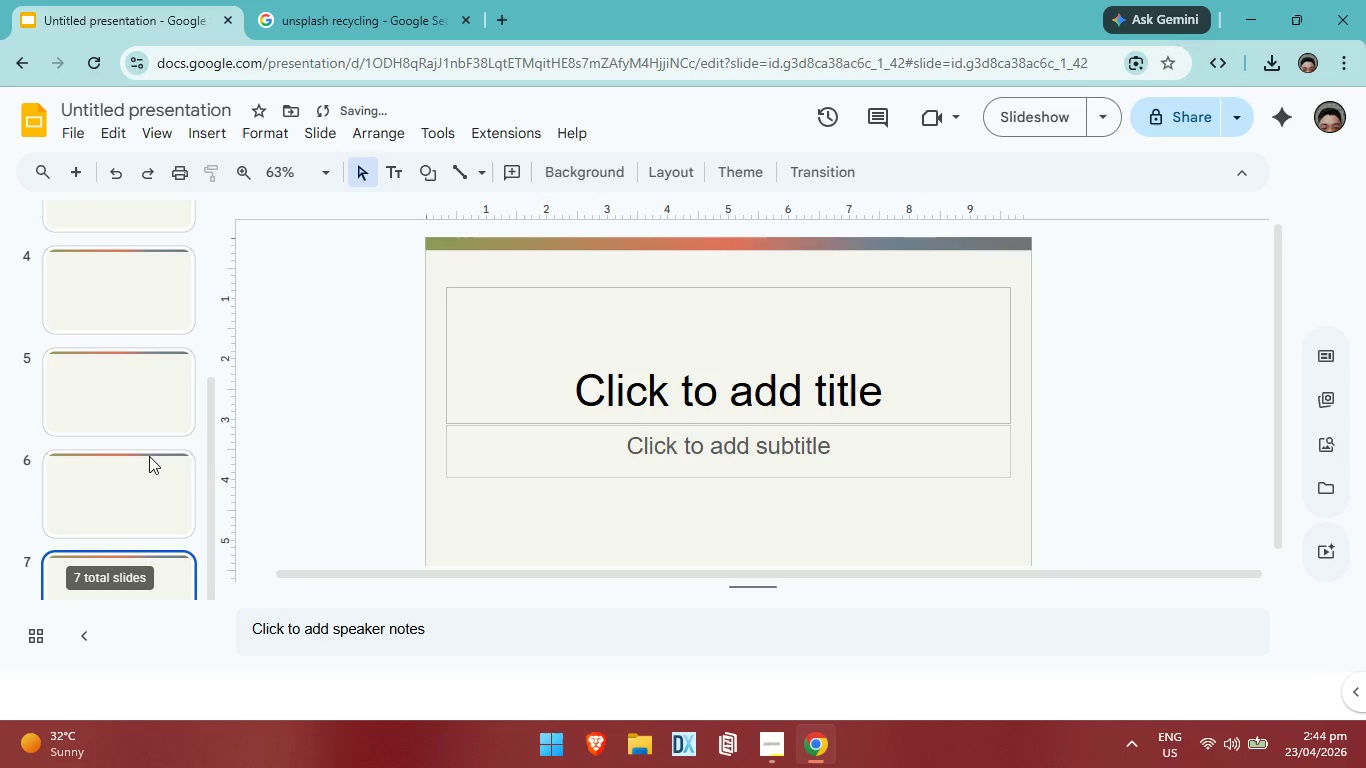 
left_click([403, 237])
 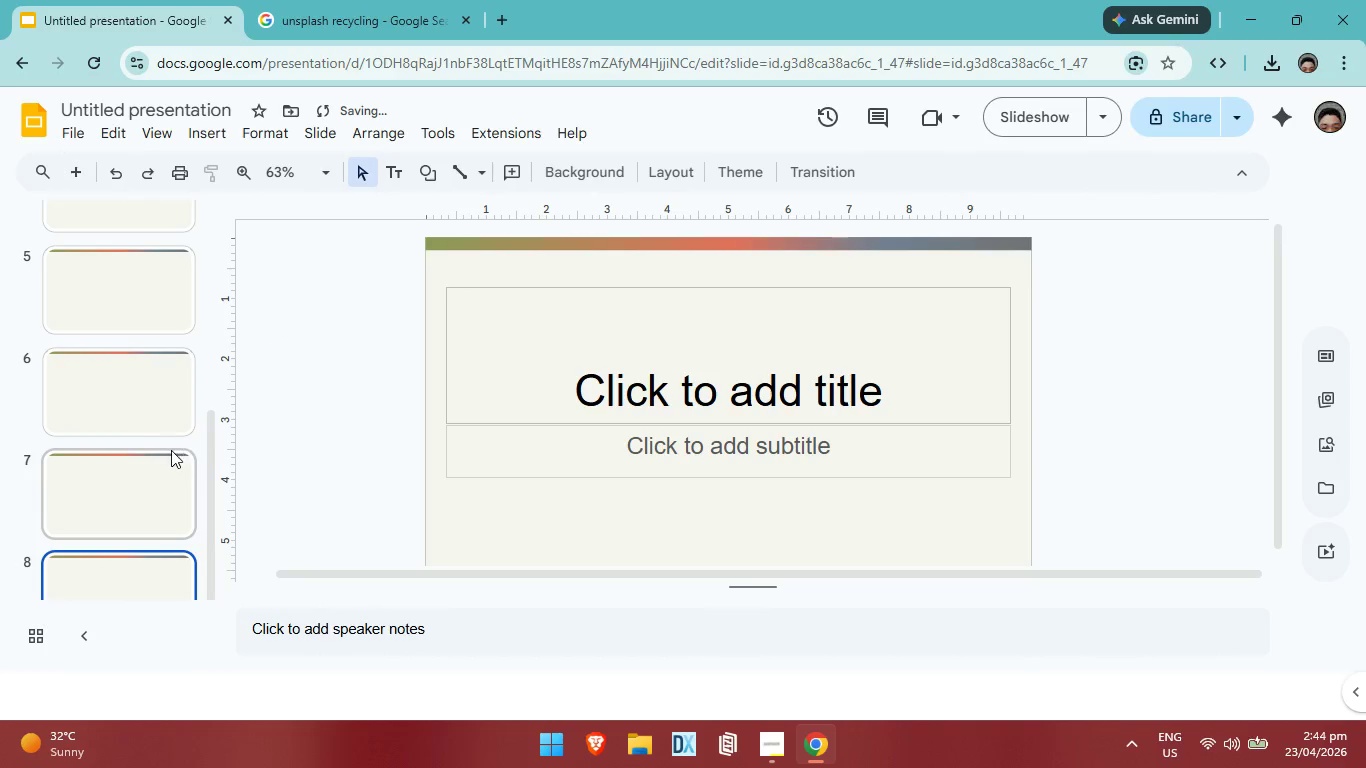 
scroll: coordinate [162, 458], scroll_direction: down, amount: 4.0
 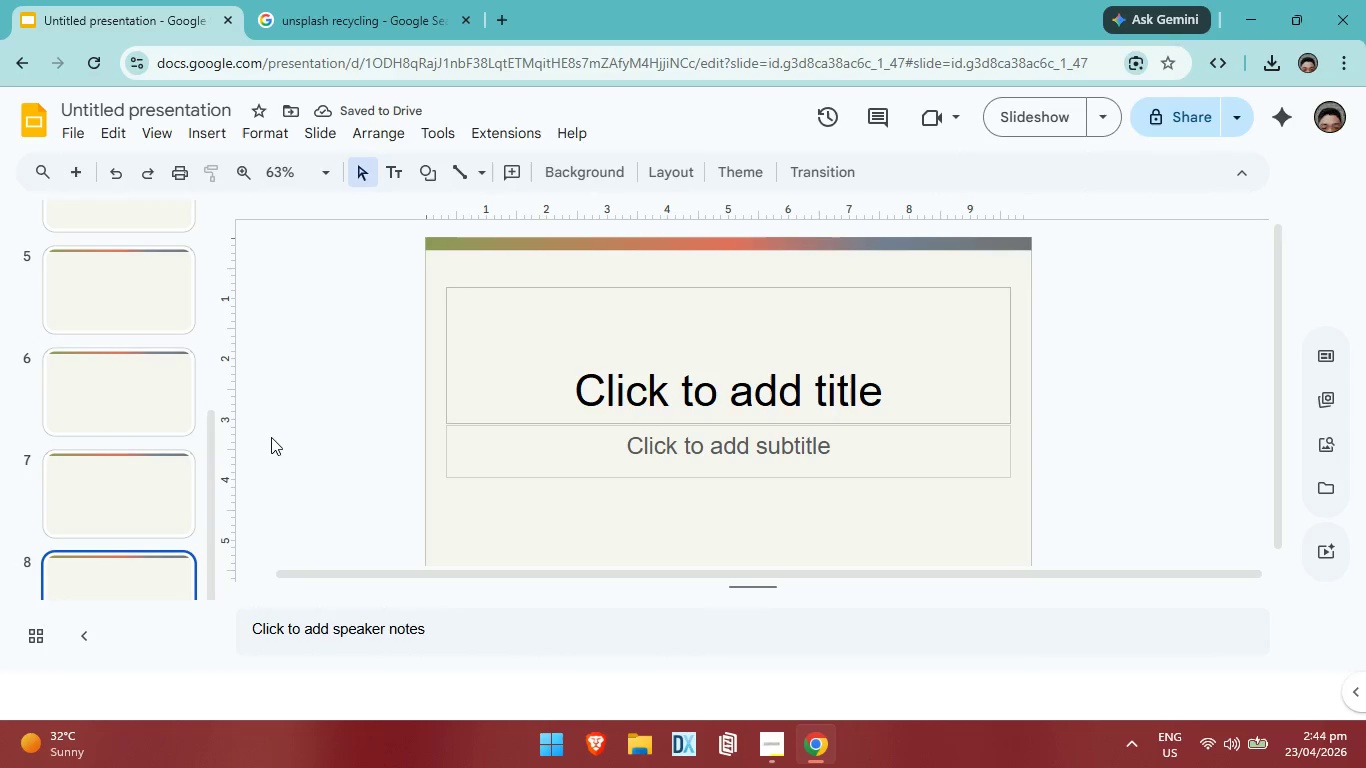 
left_click([157, 379])
 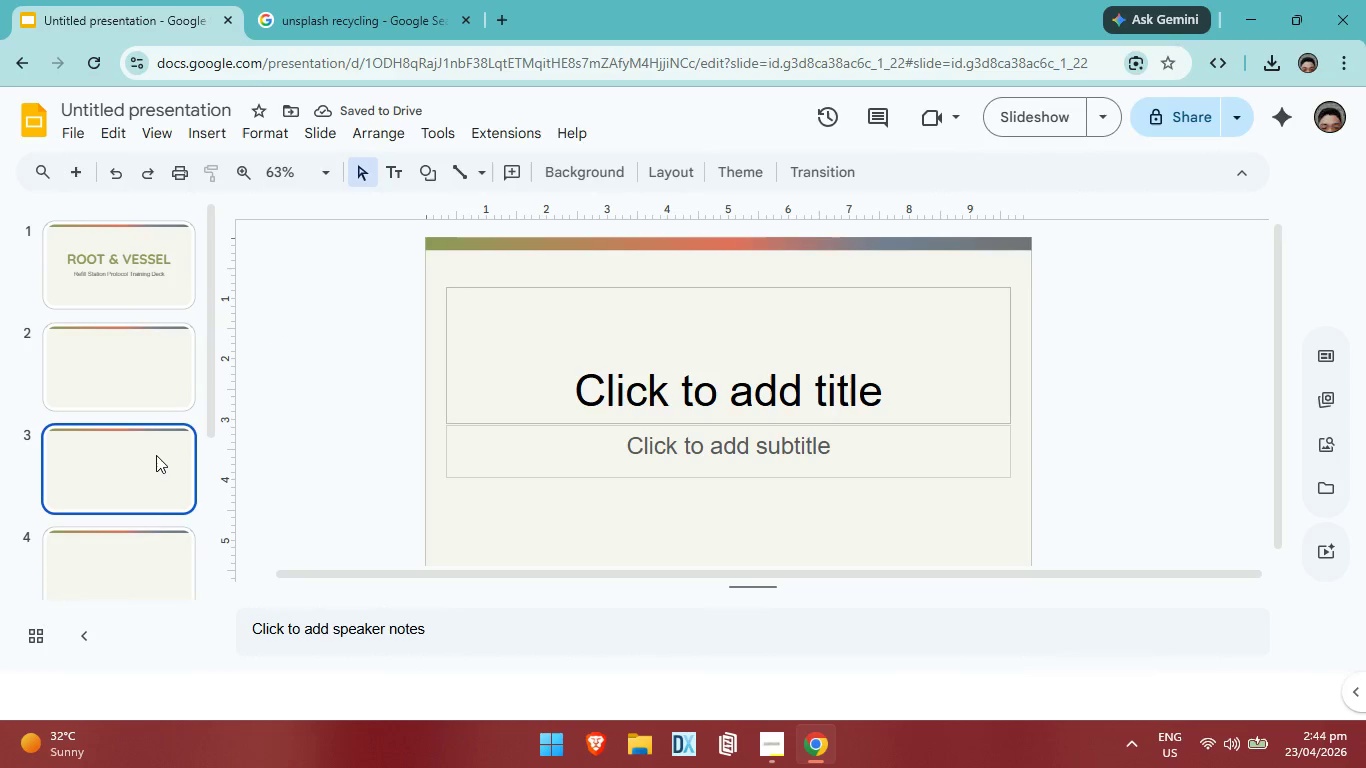 
scroll: coordinate [165, 378], scroll_direction: up, amount: 8.0
 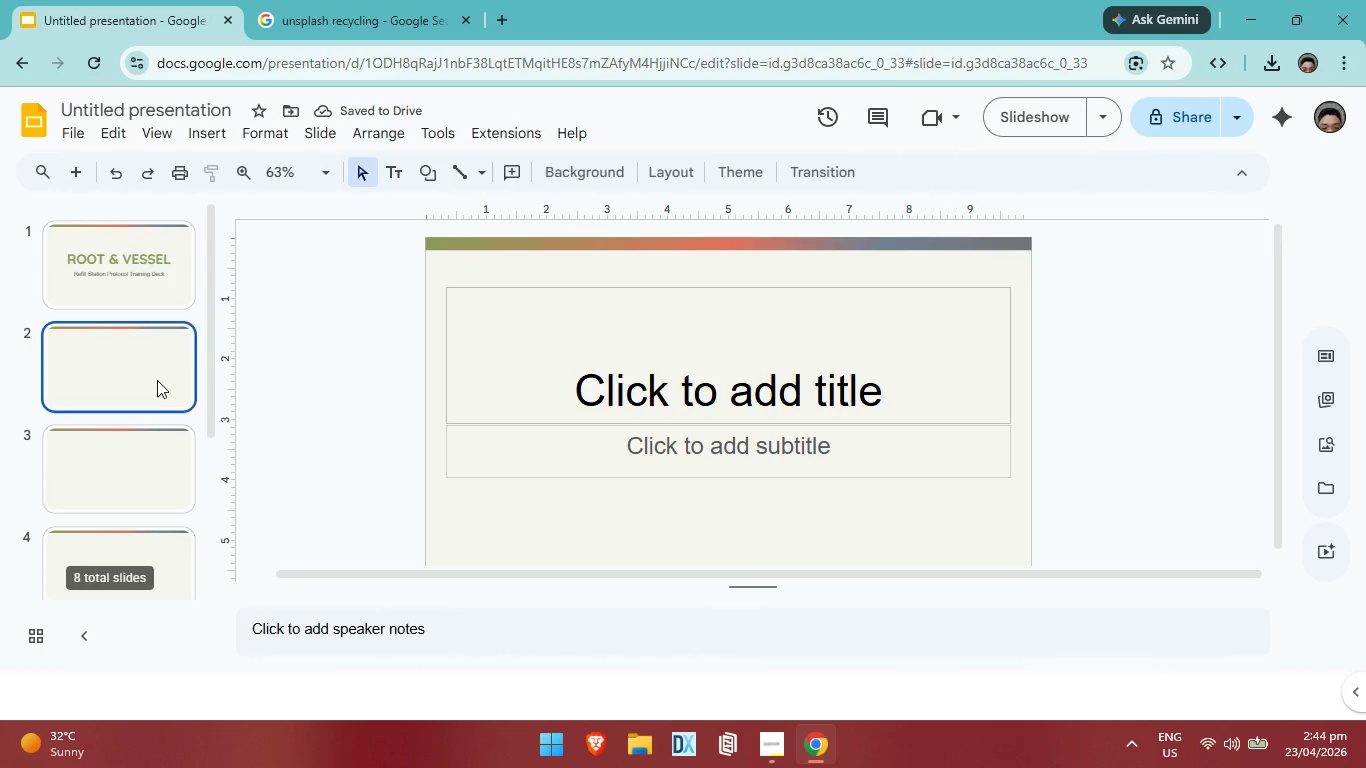 
left_click([156, 455])
 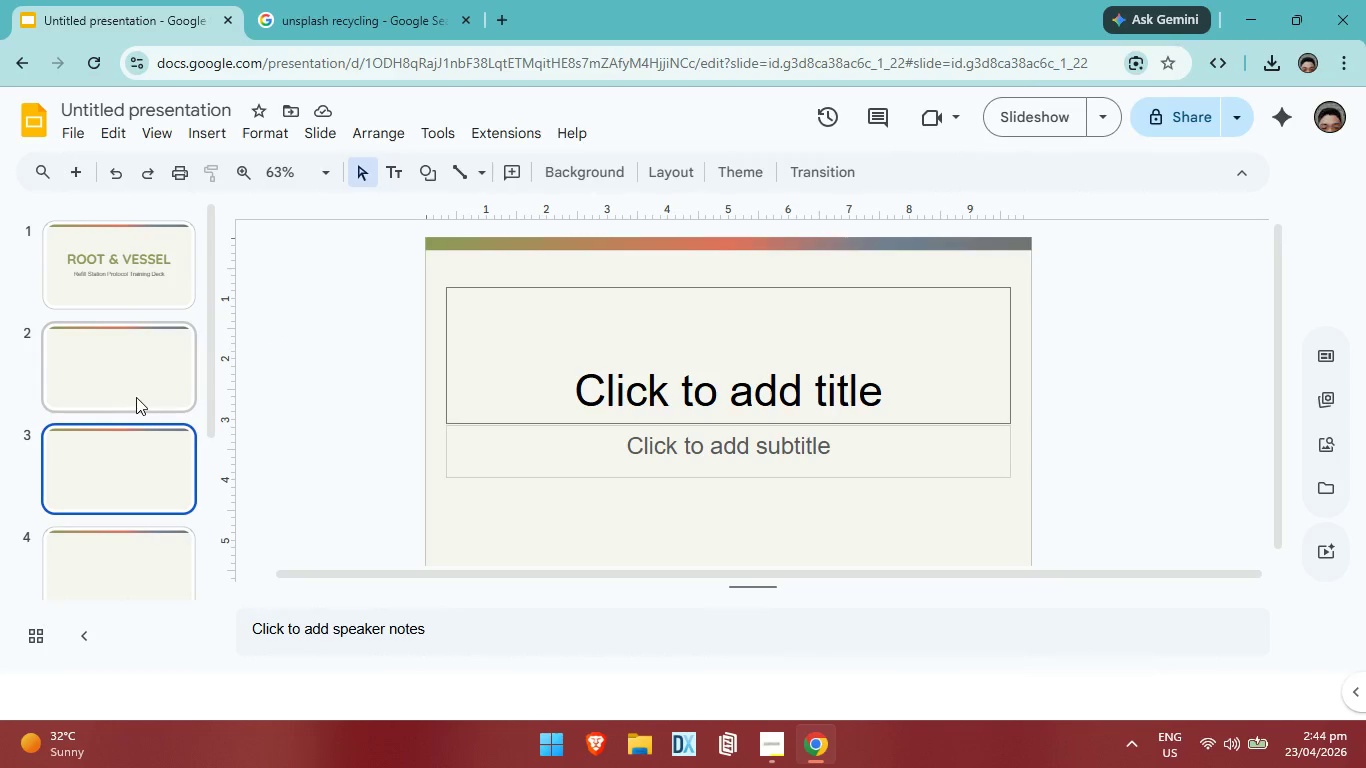 
left_click([110, 382])
 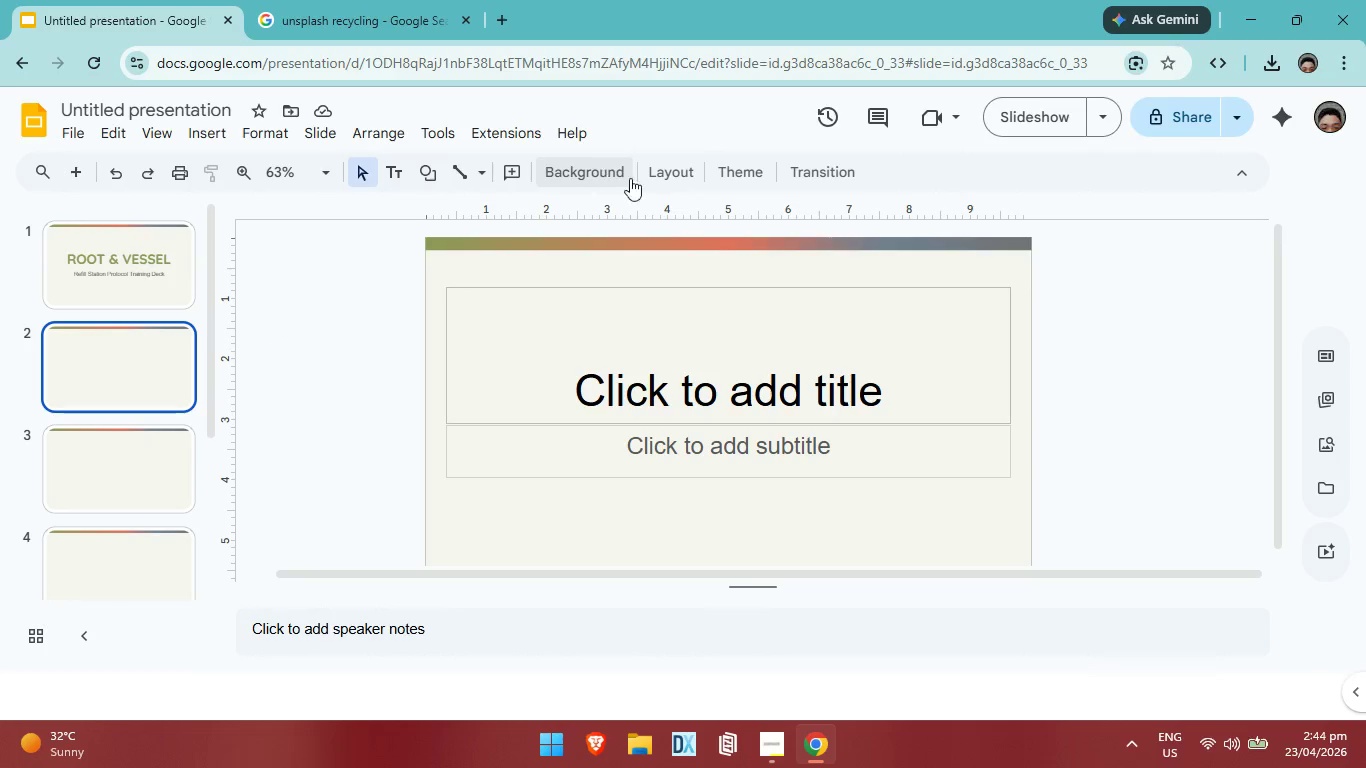 
left_click([661, 176])
 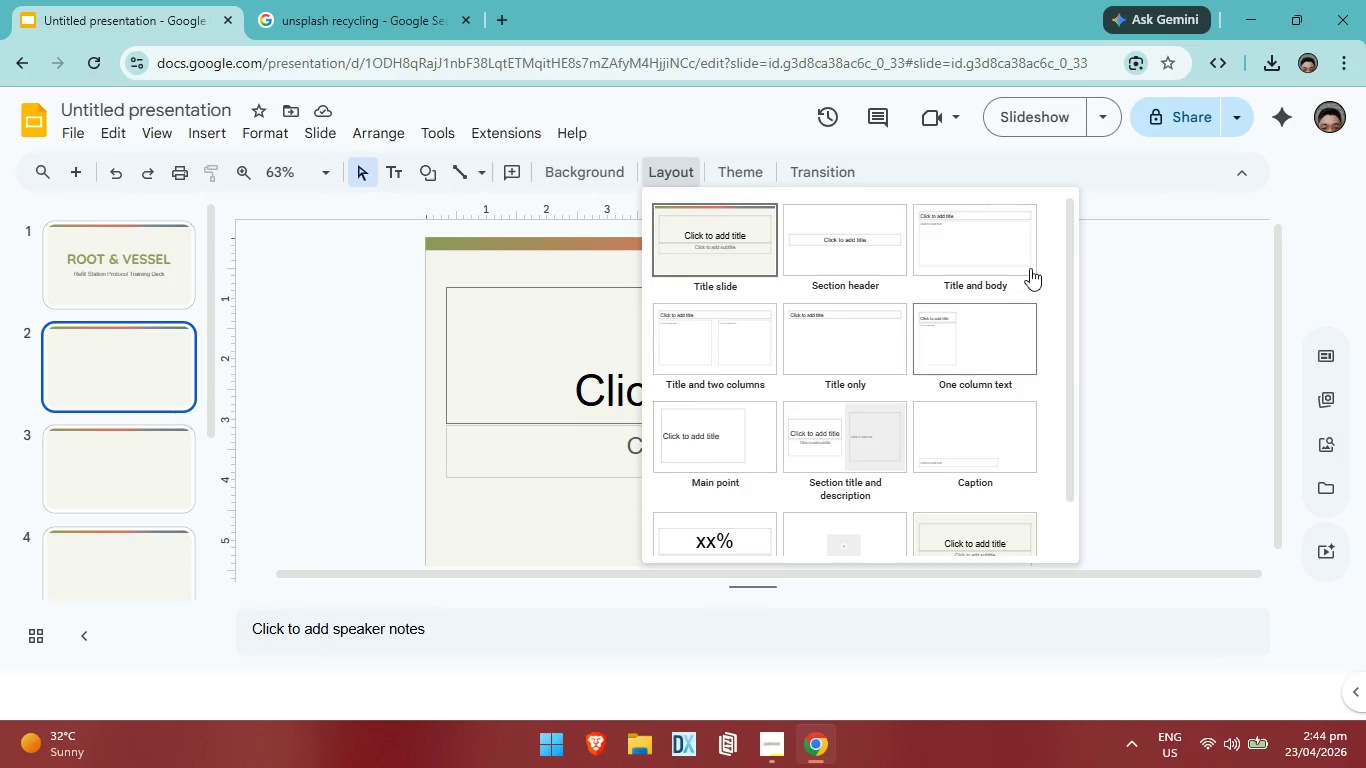 
left_click([974, 249])
 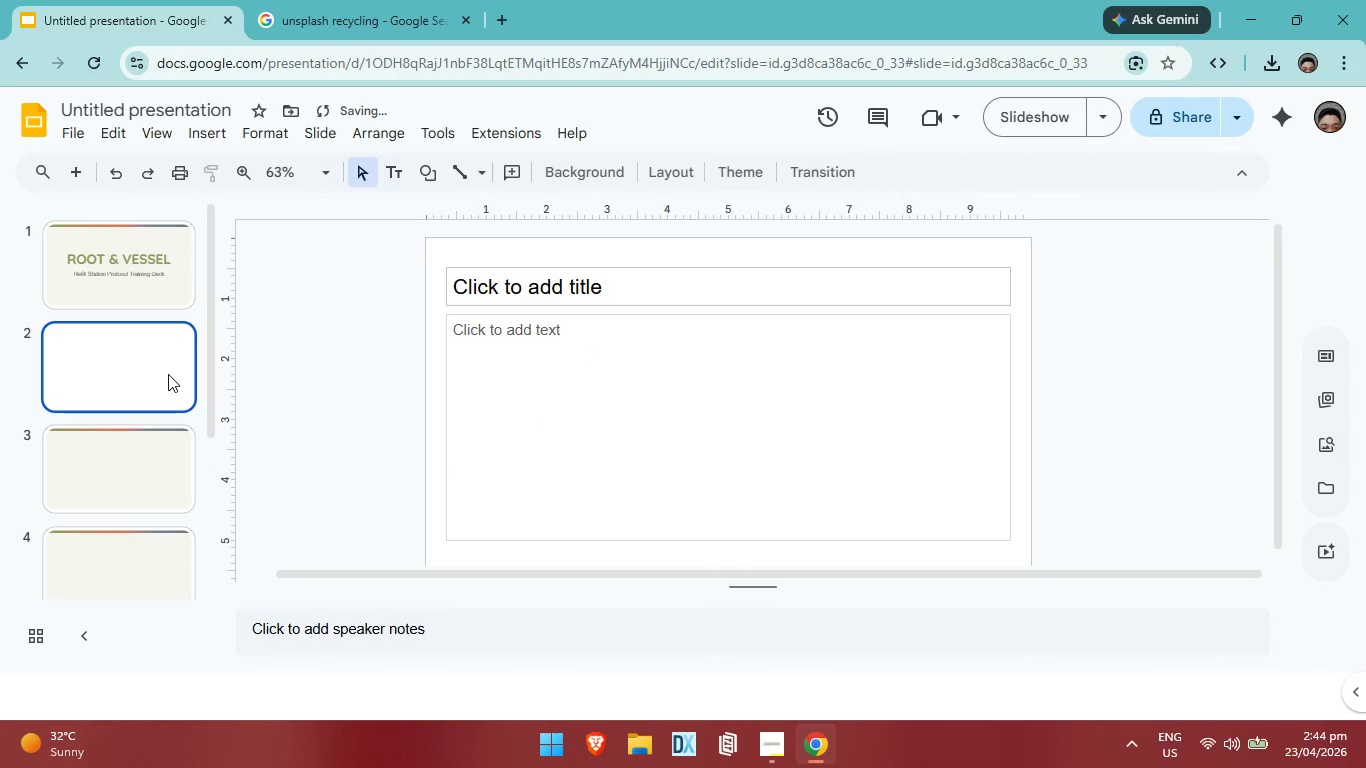 
left_click([164, 374])
 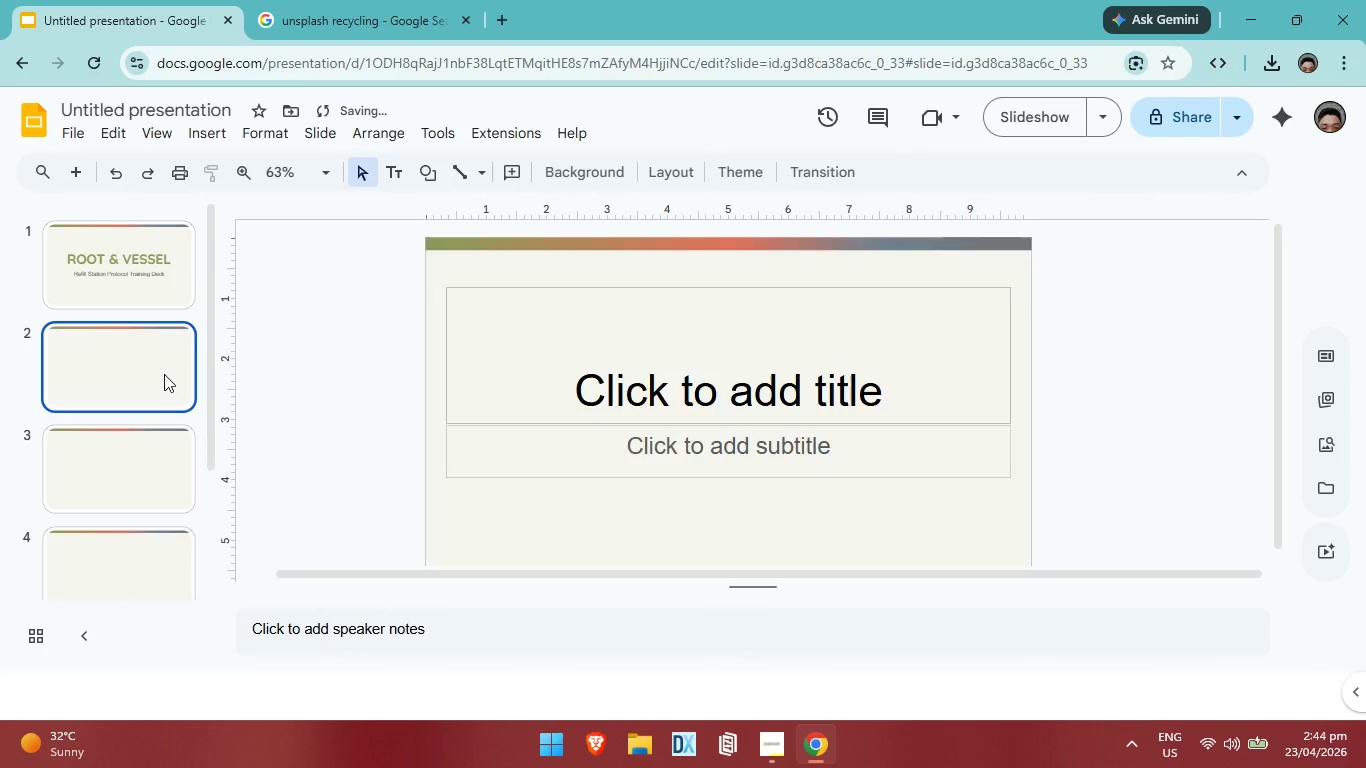 
key(Backspace)
 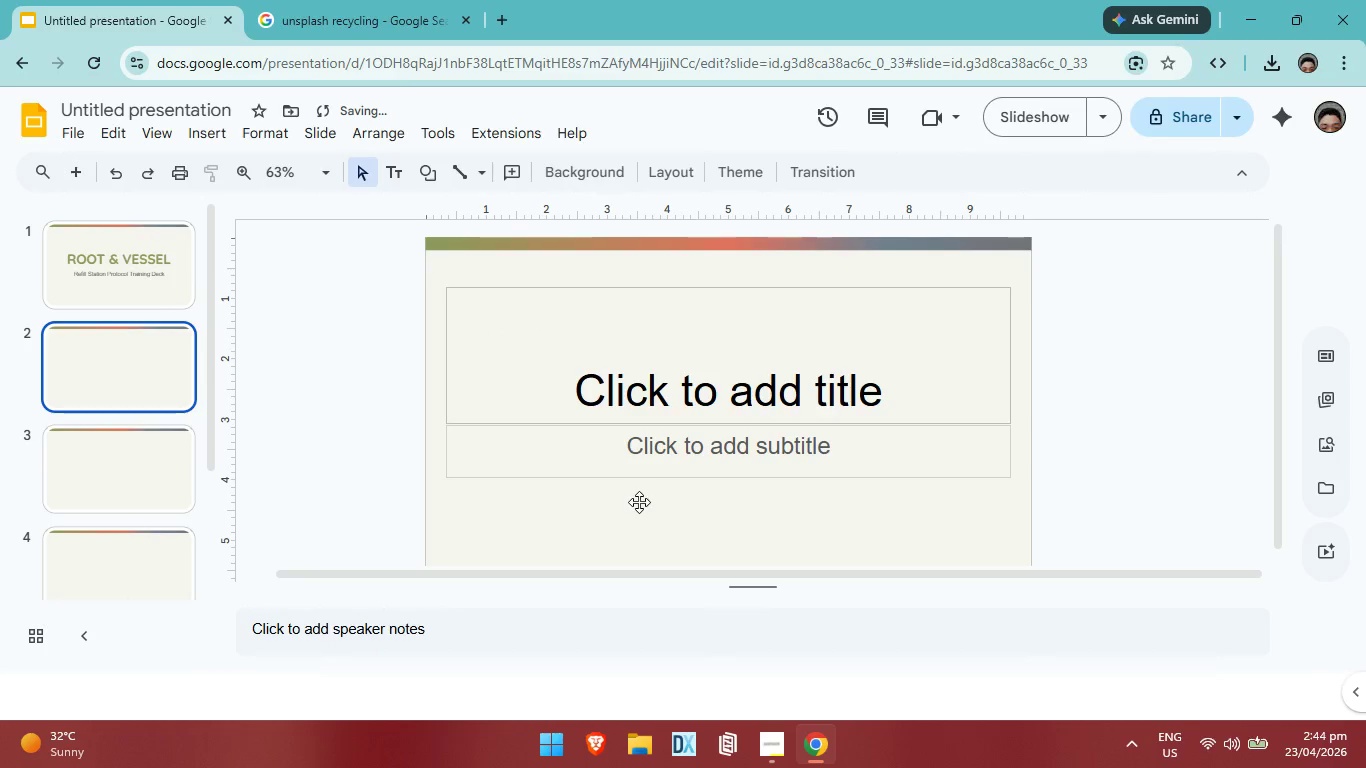 
left_click([175, 456])
 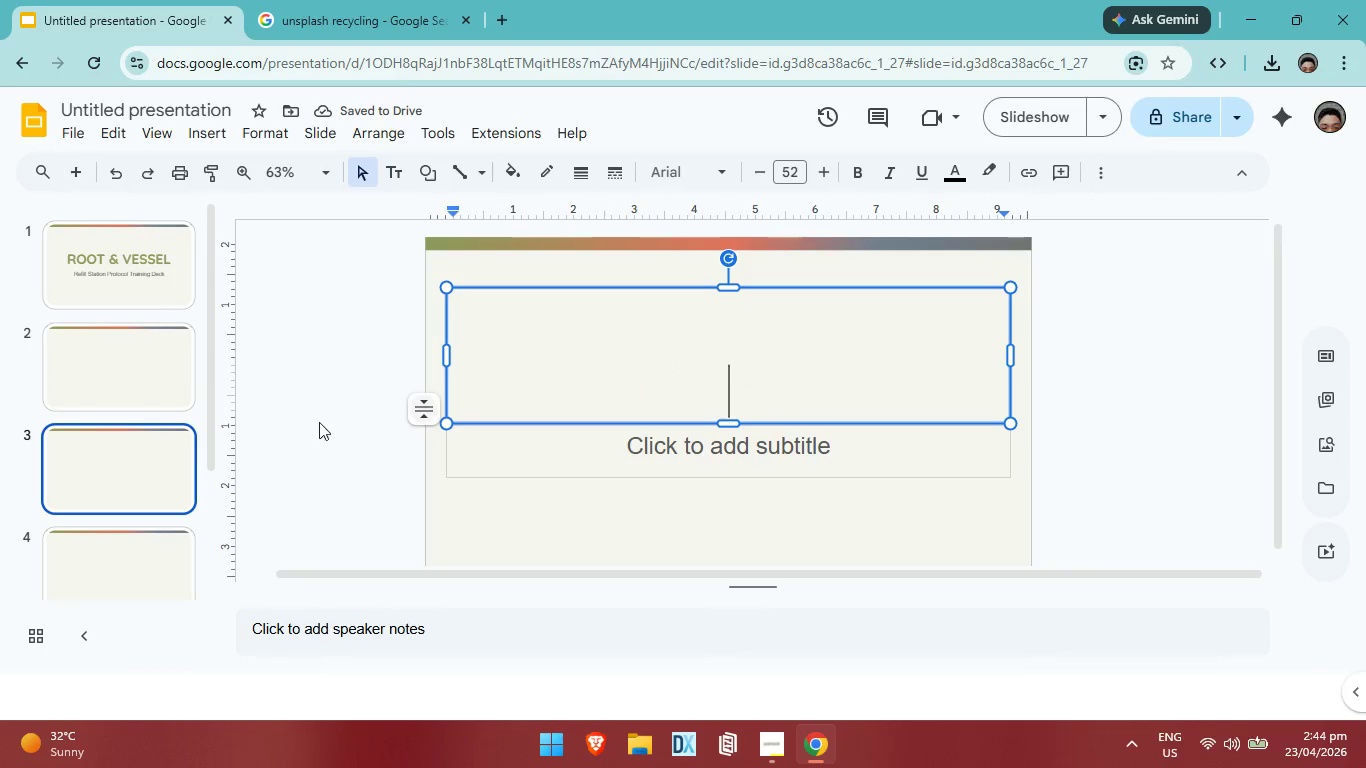 
left_click([160, 373])
 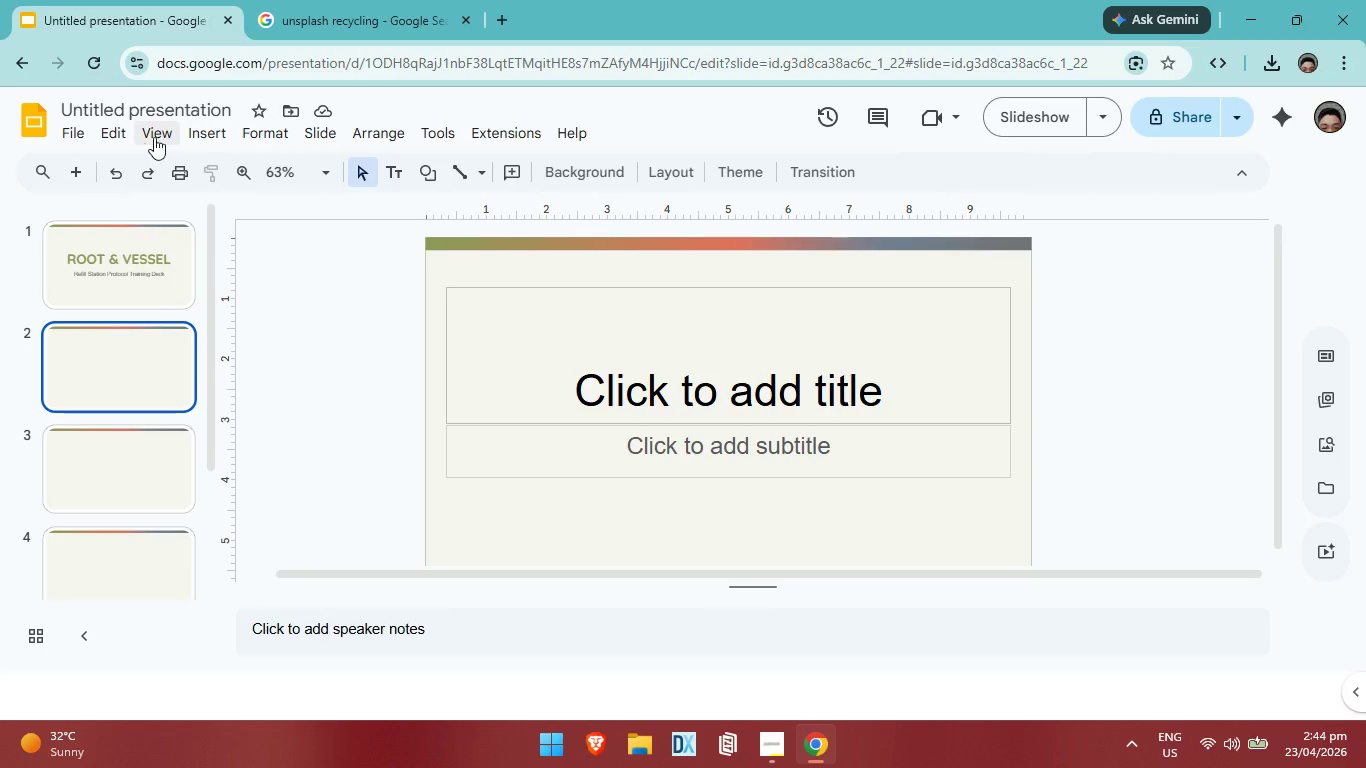 
left_click([155, 137])
 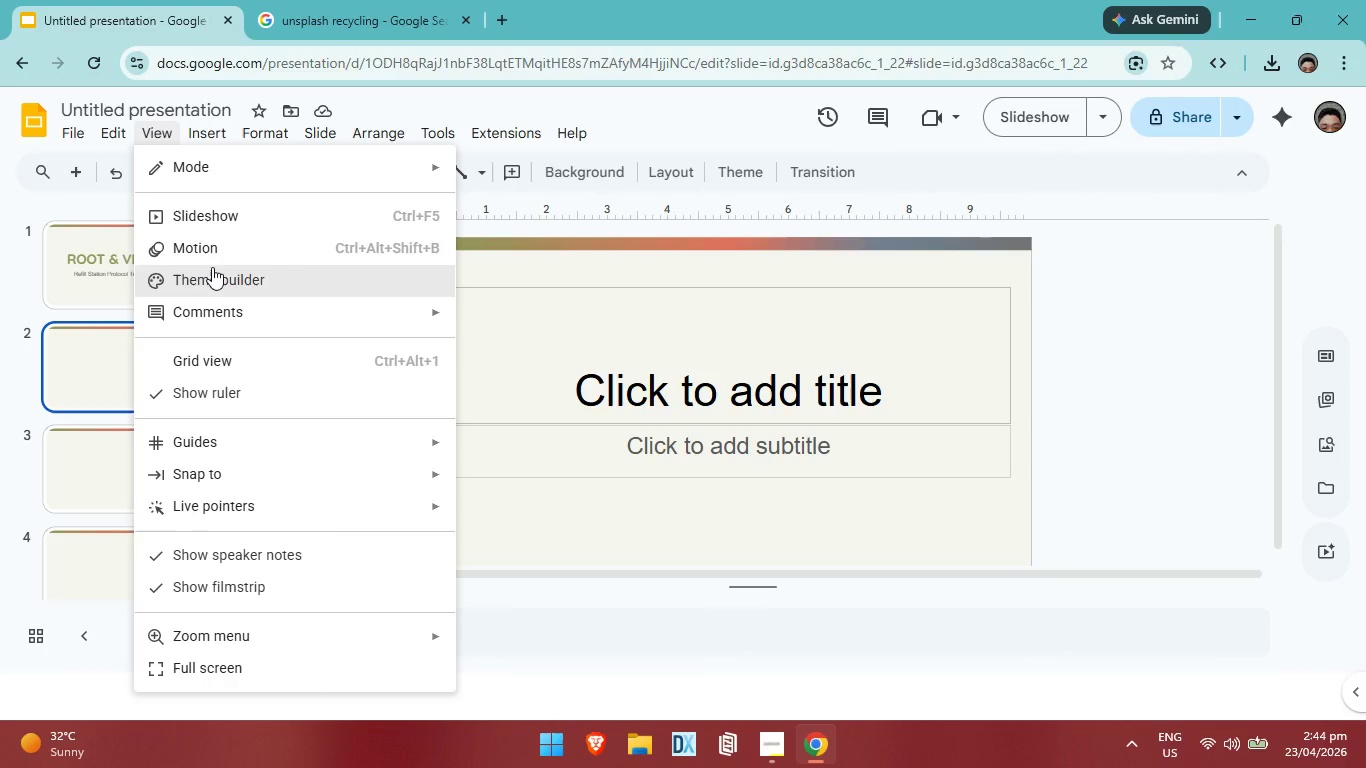 
left_click([212, 267])
 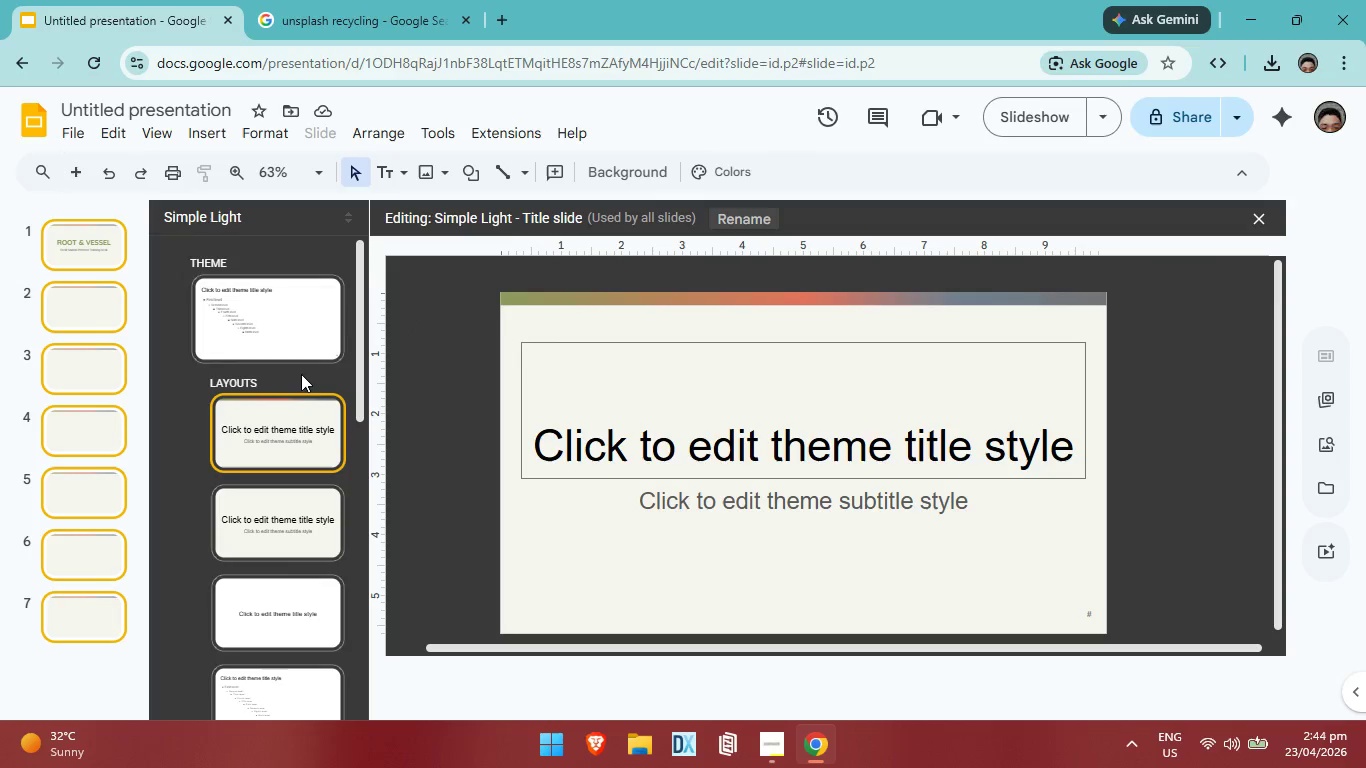 
left_click([277, 462])
 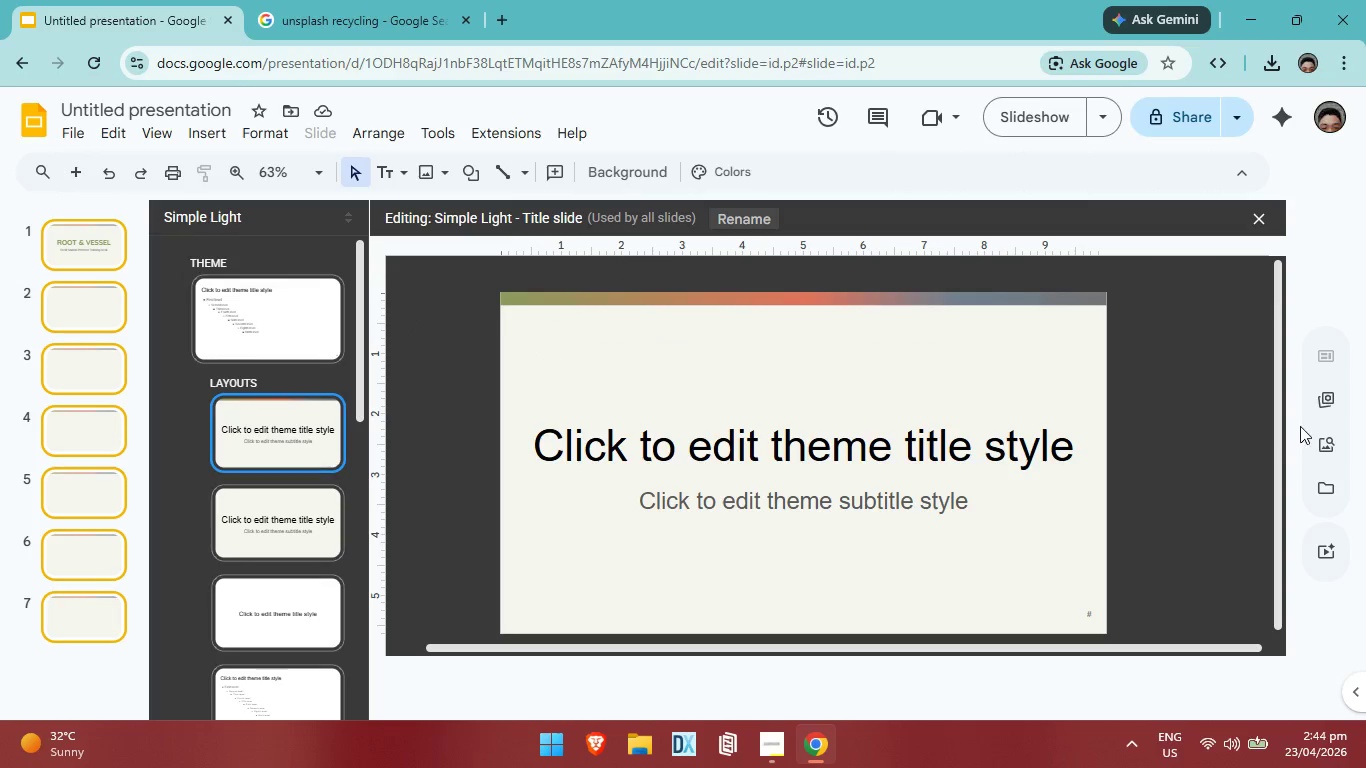 
left_click([945, 561])
 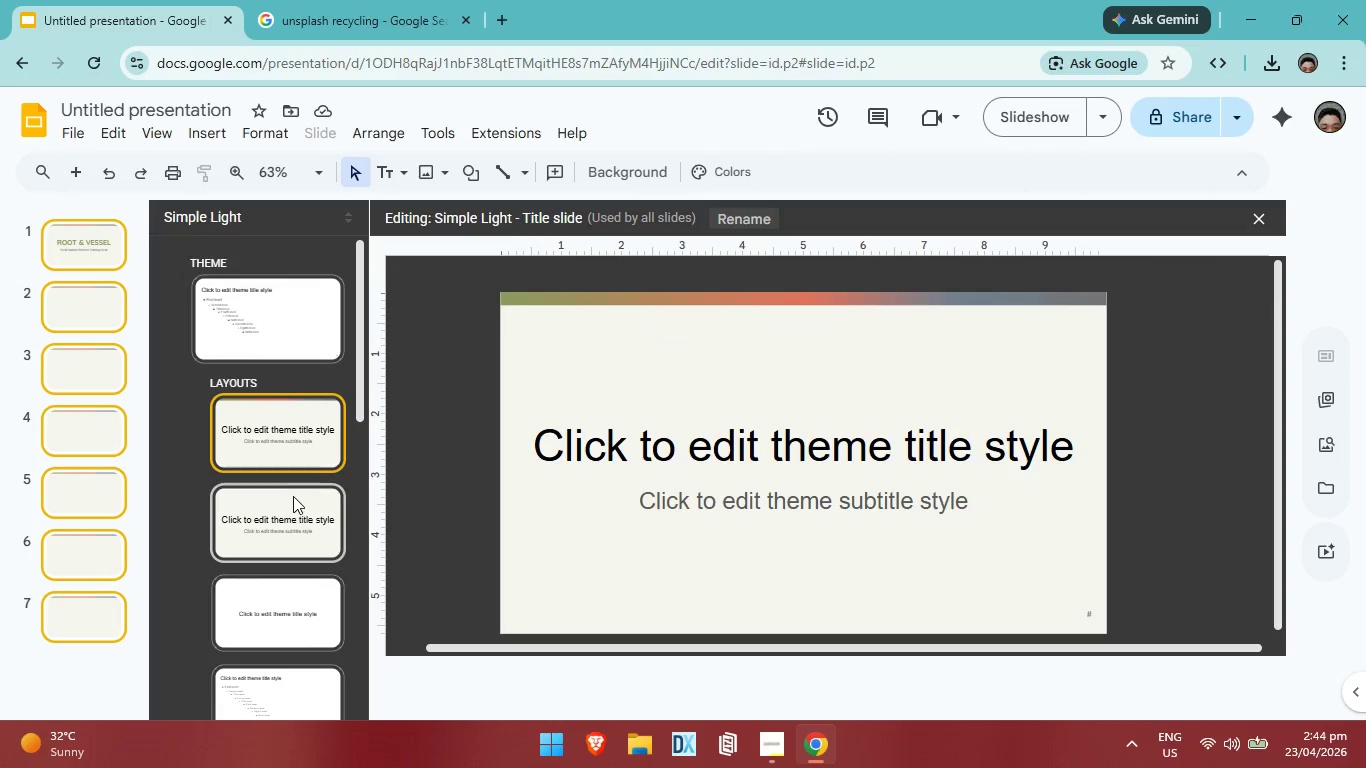 
left_click([293, 497])
 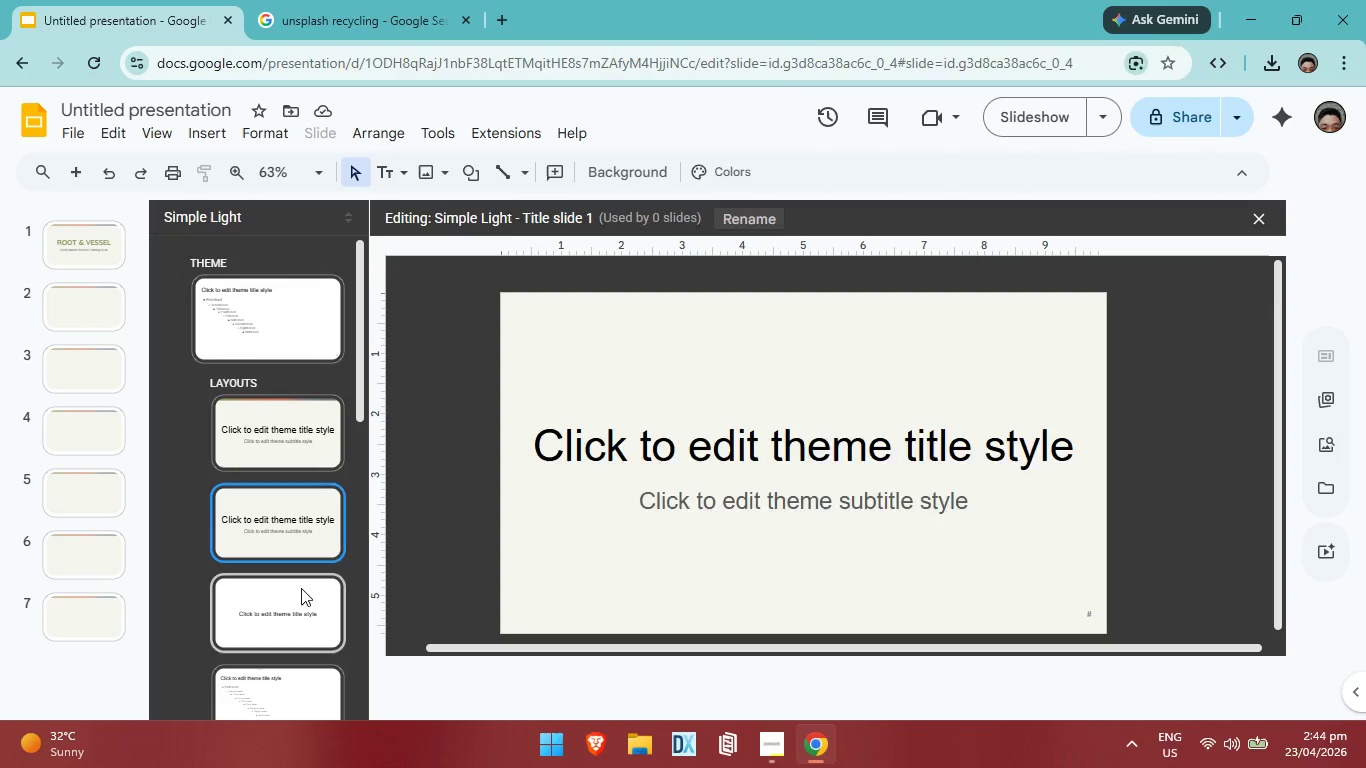 
left_click([301, 588])
 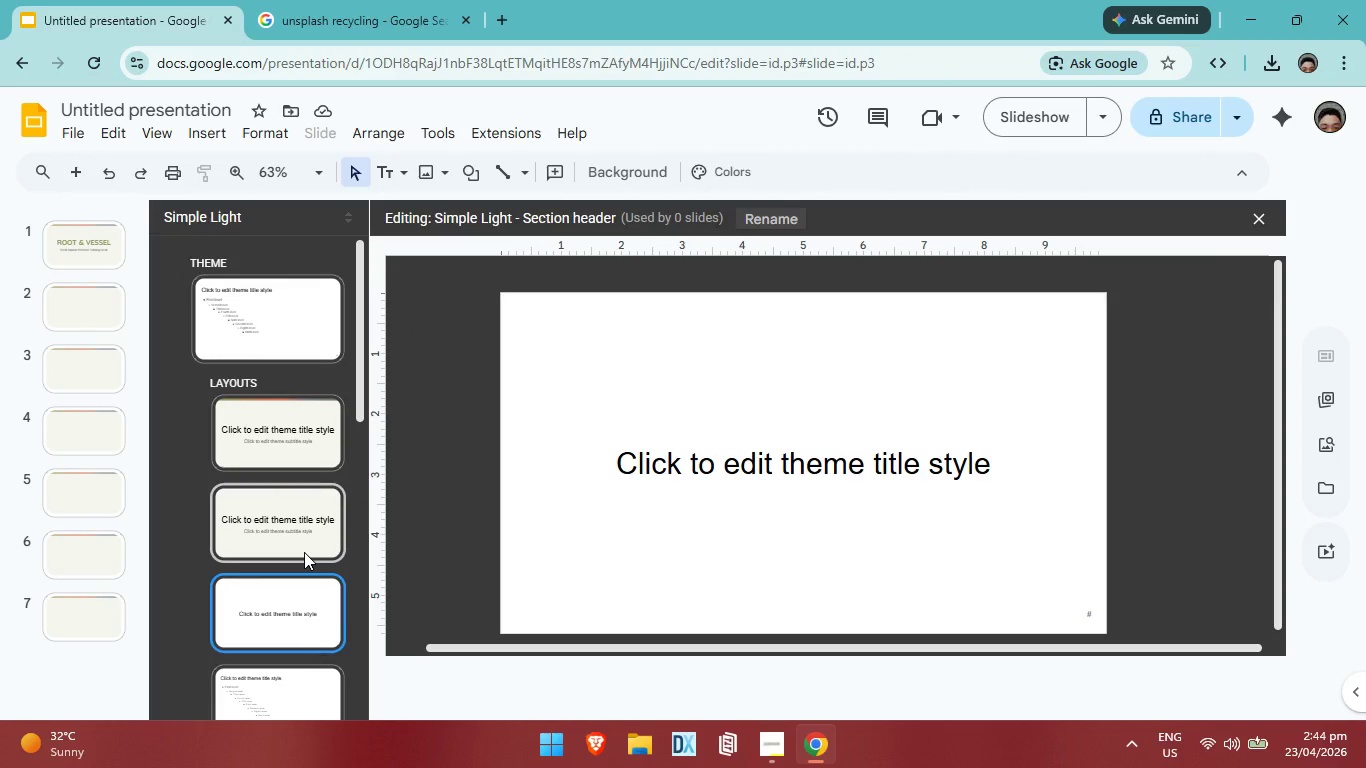 
scroll: coordinate [302, 552], scroll_direction: down, amount: 3.0
 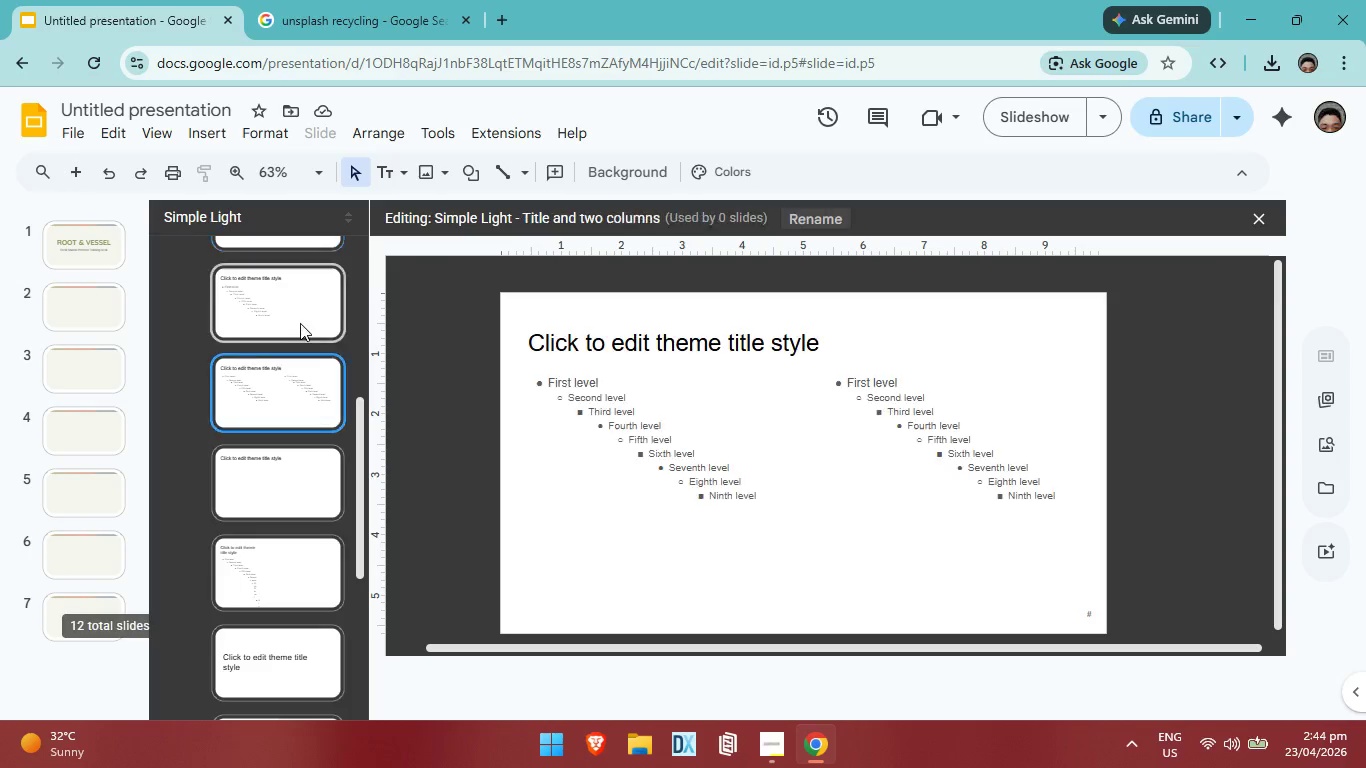 
double_click([300, 322])
 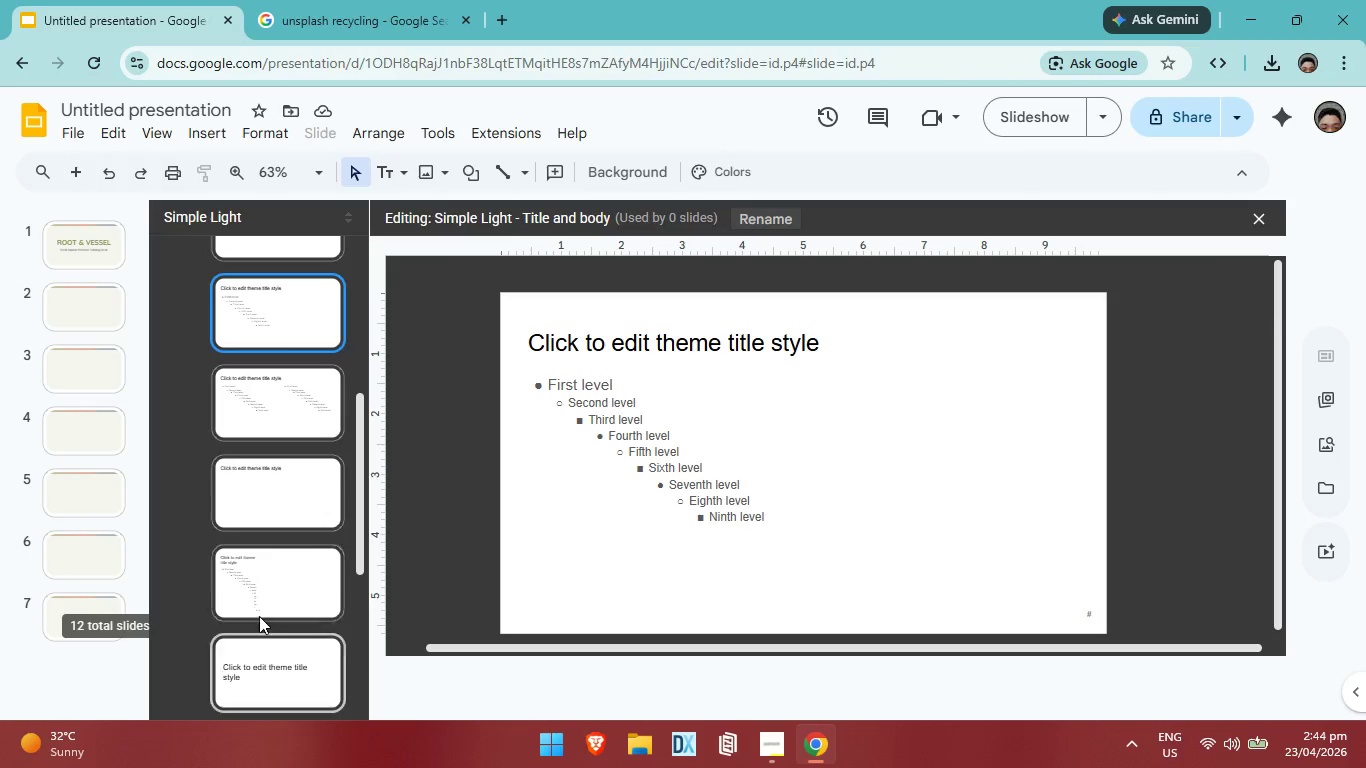 
triple_click([259, 616])
 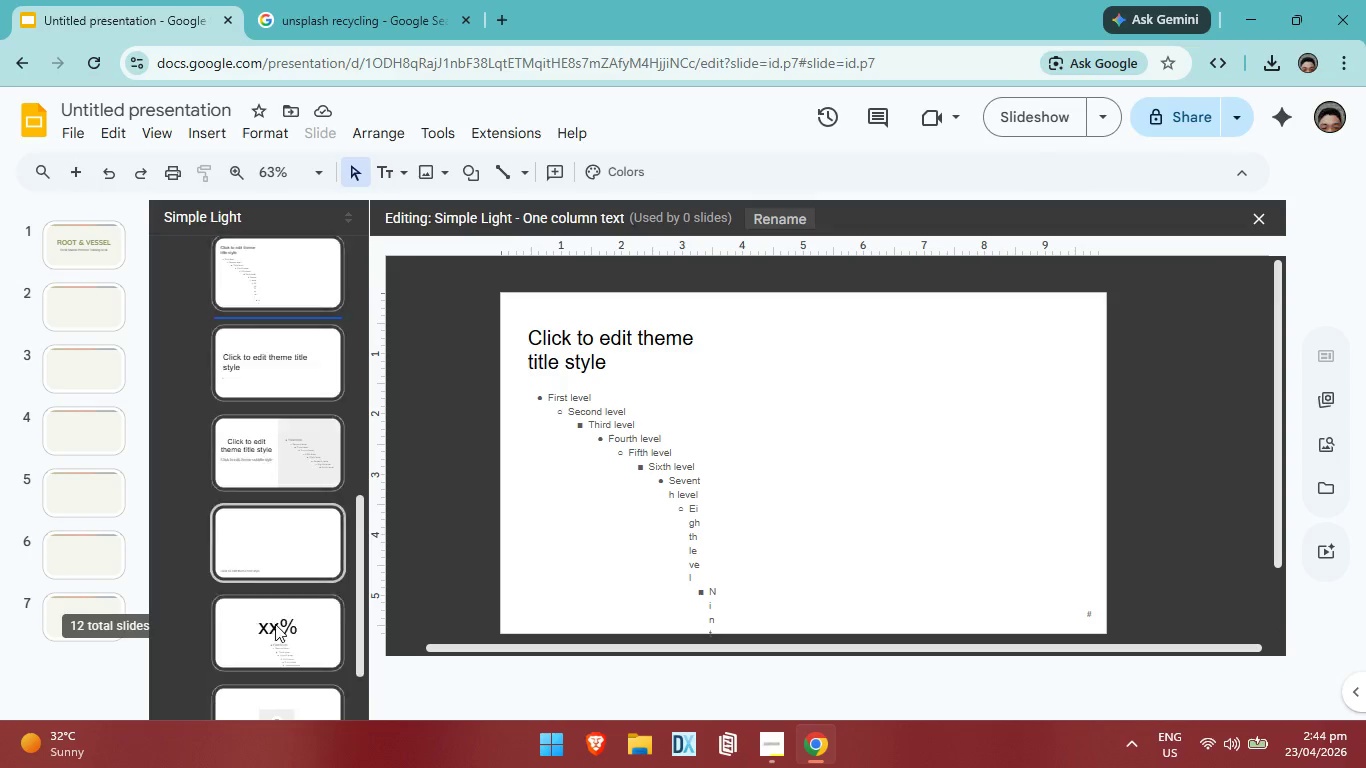 
scroll: coordinate [275, 633], scroll_direction: down, amount: 5.0
 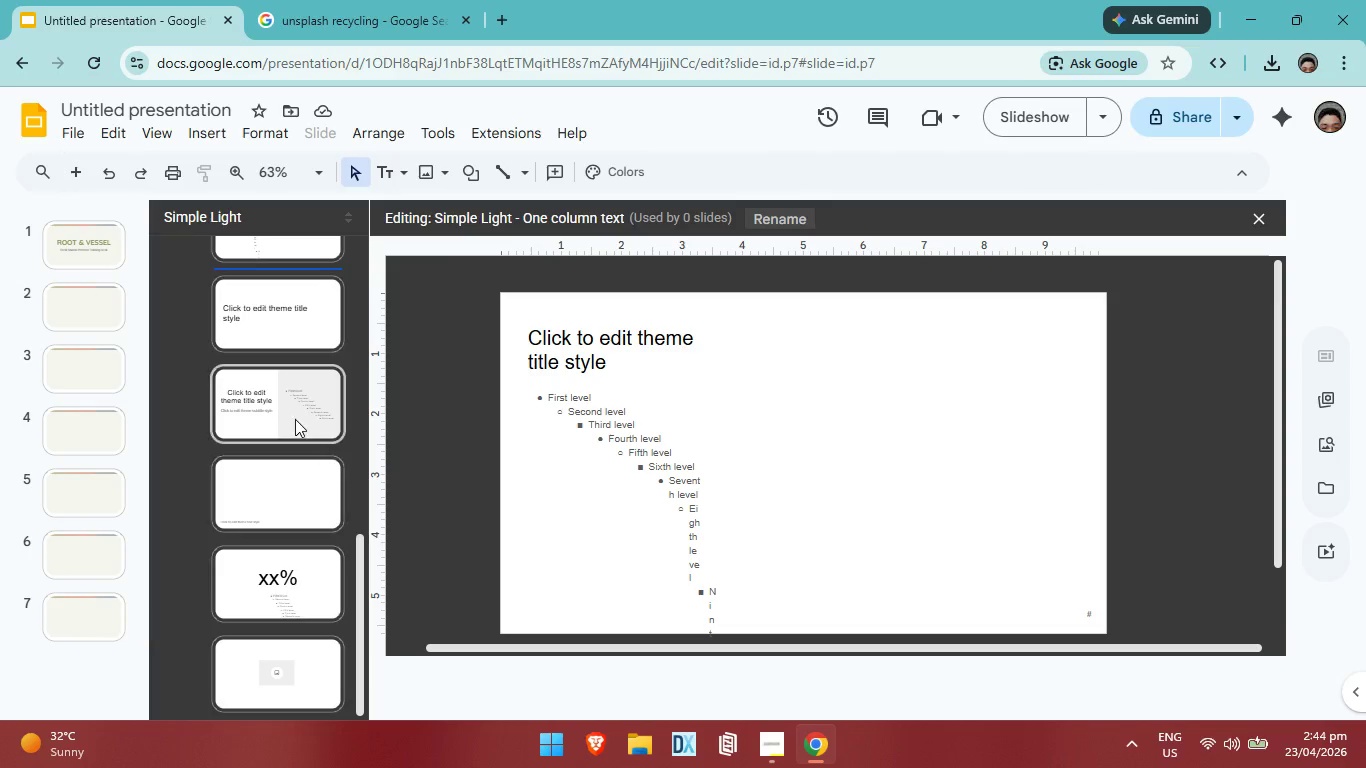 
left_click([295, 419])
 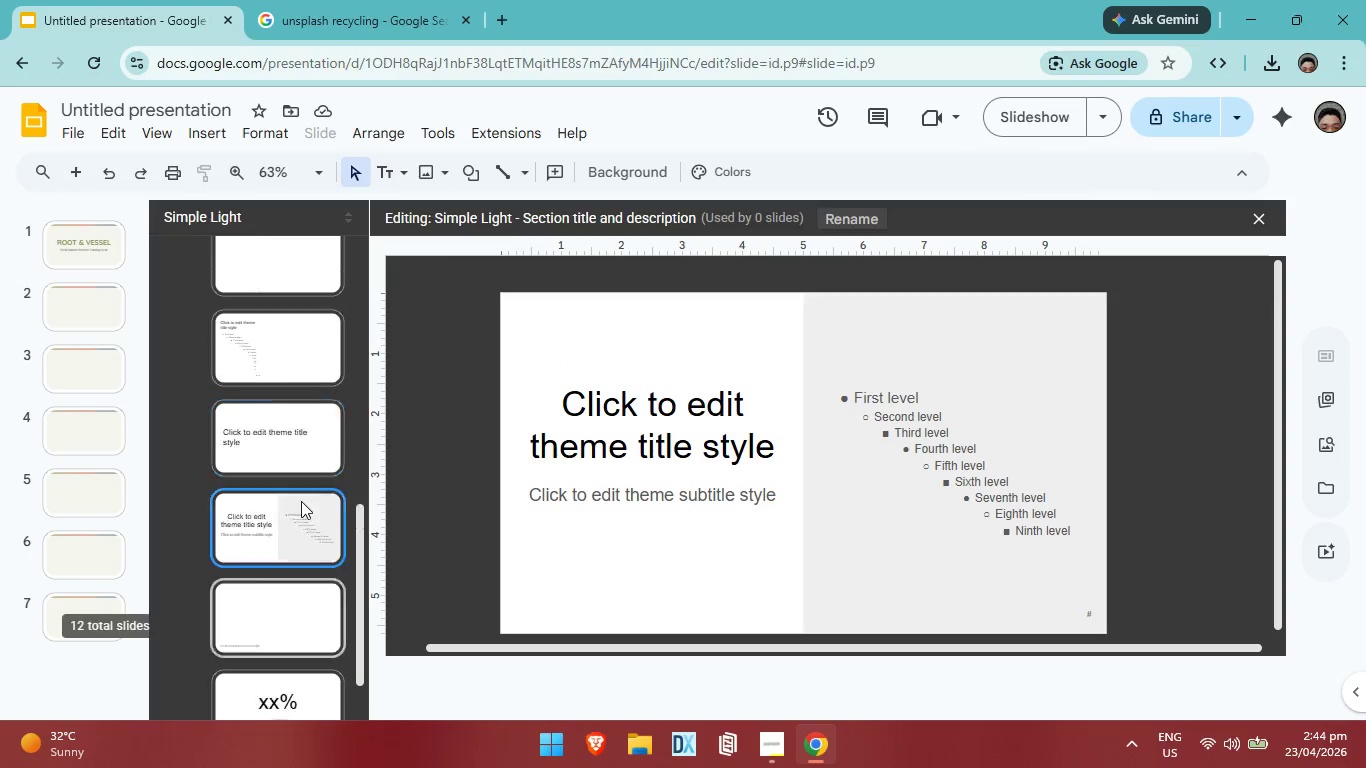 
left_click([338, 410])
 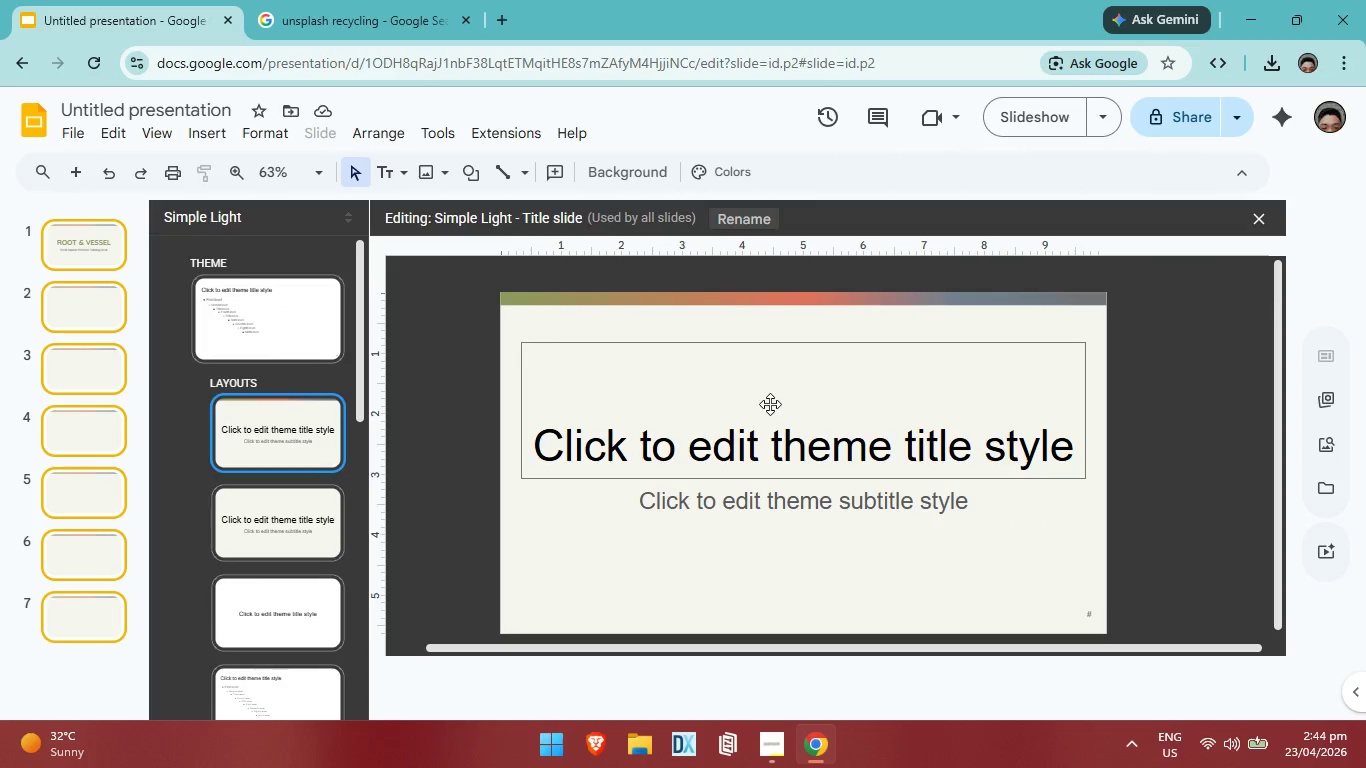 
scroll: coordinate [280, 509], scroll_direction: up, amount: 13.0
 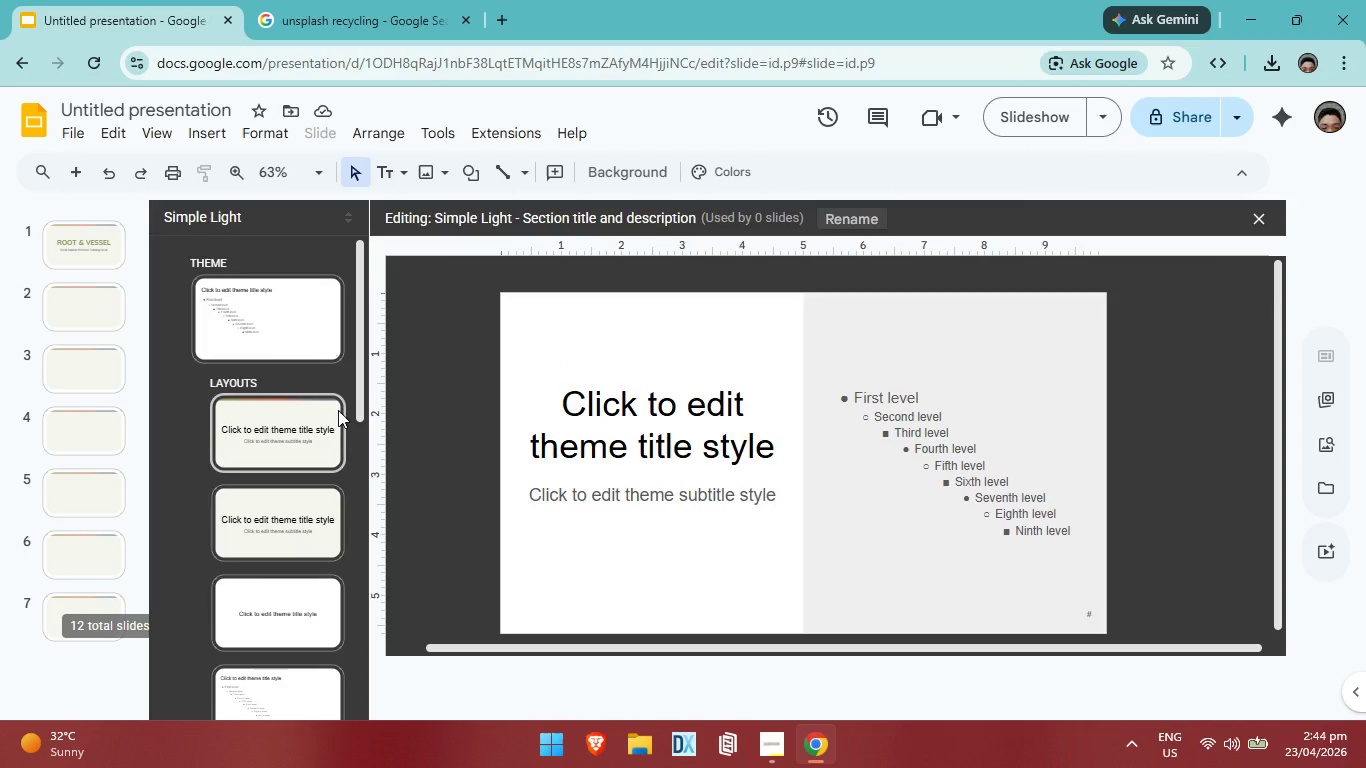 
left_click([687, 396])
 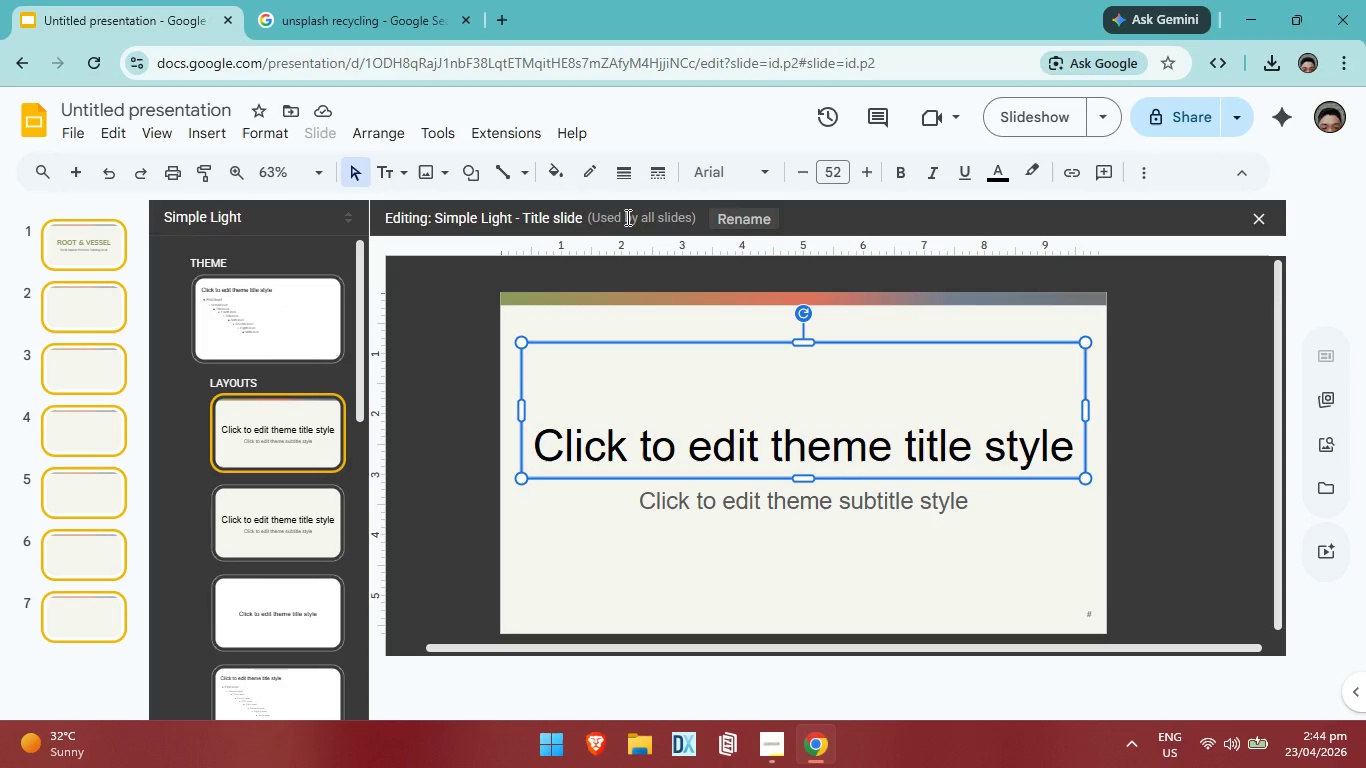 
left_click([626, 217])
 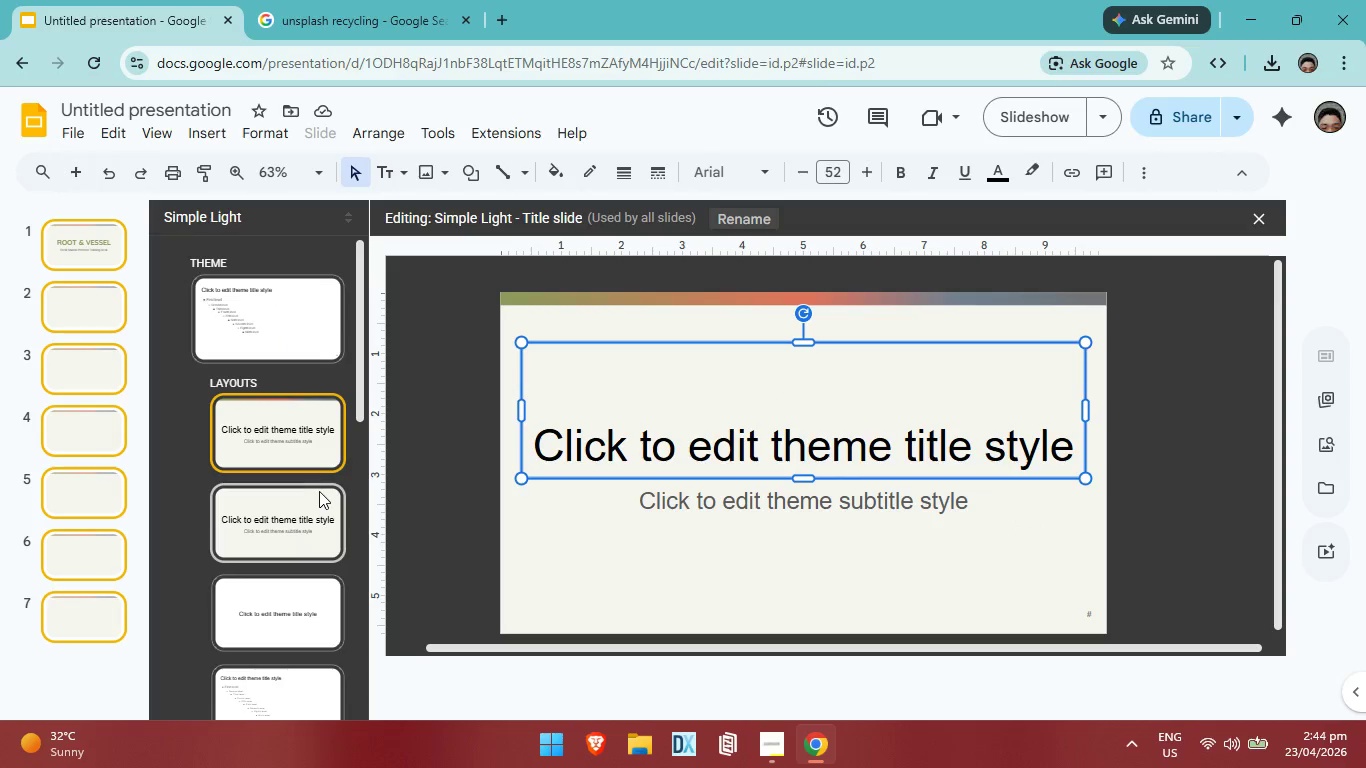 
left_click([319, 491])
 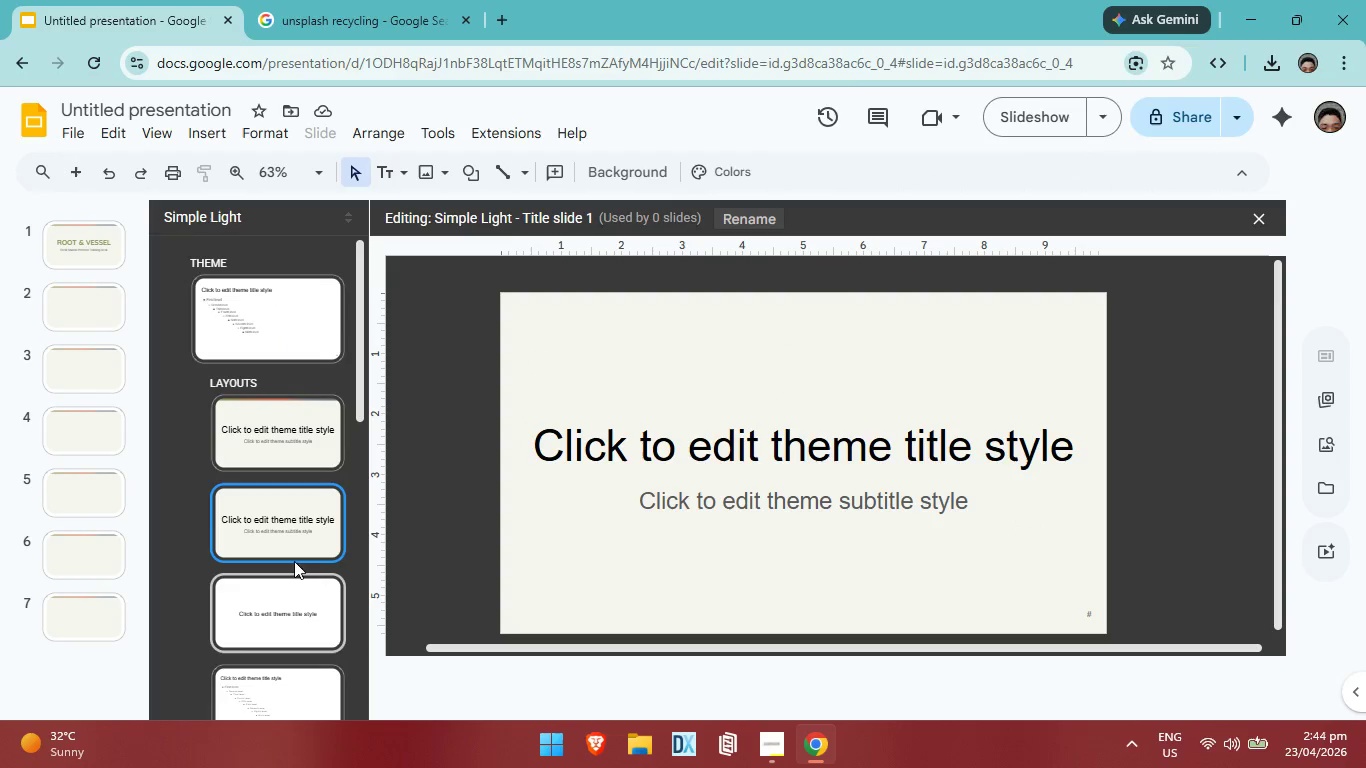 
left_click([311, 584])
 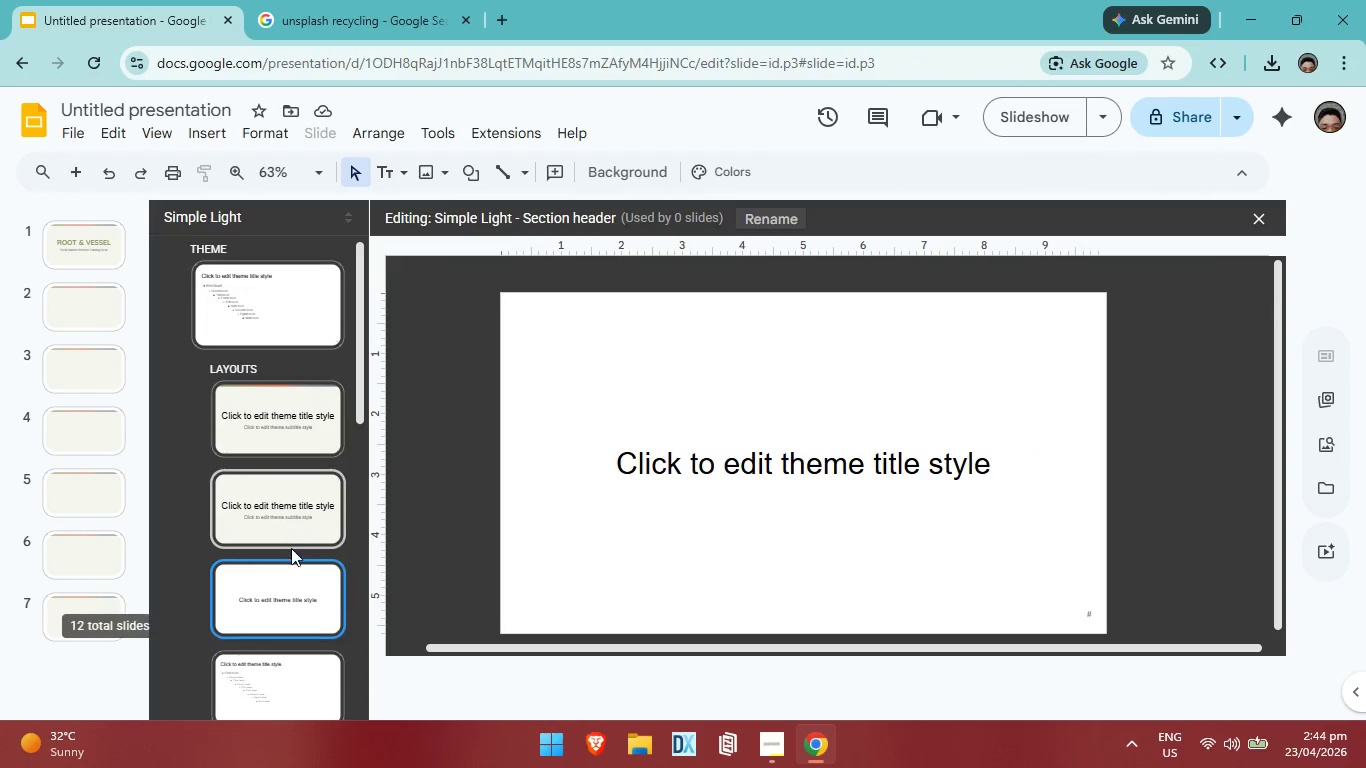 
scroll: coordinate [261, 482], scroll_direction: up, amount: 1.0
 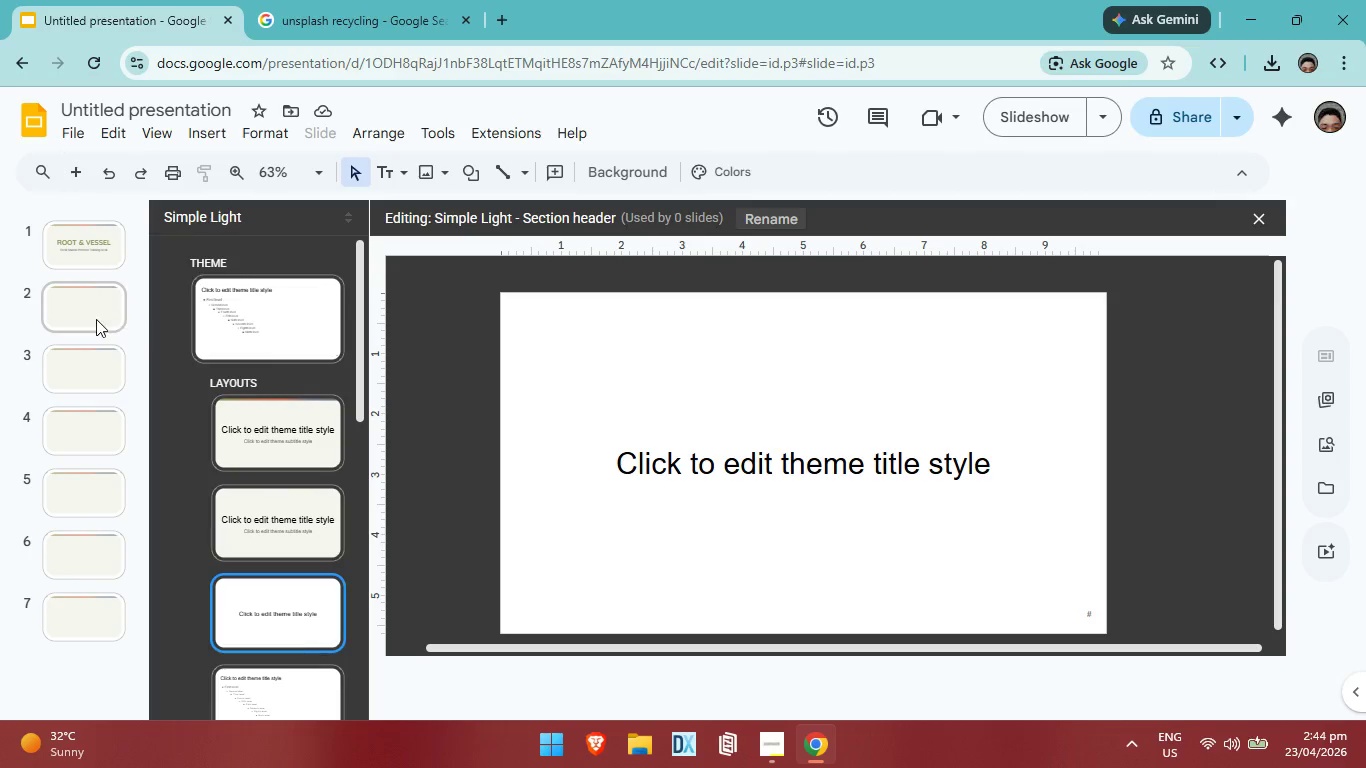 
left_click_drag(start_coordinate=[96, 319], to_coordinate=[216, 398])
 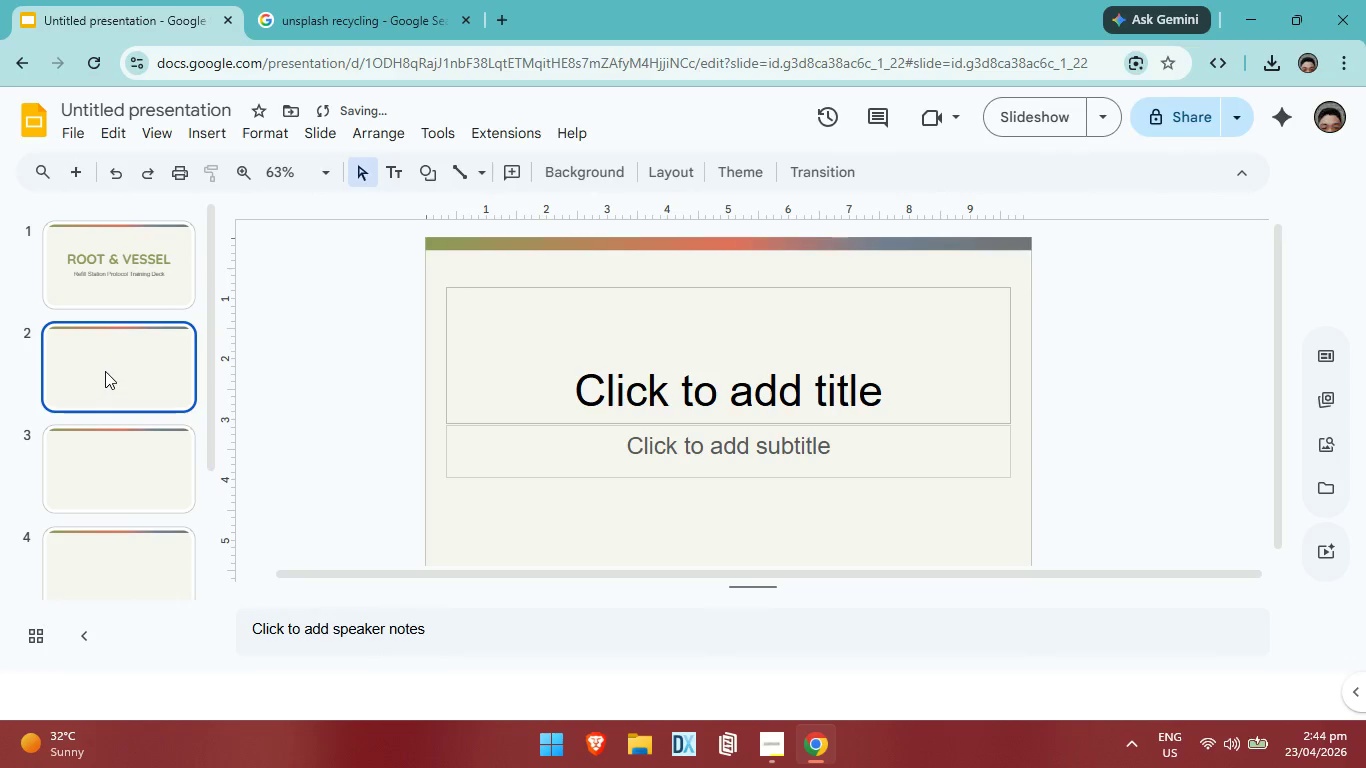 
left_click([105, 372])
 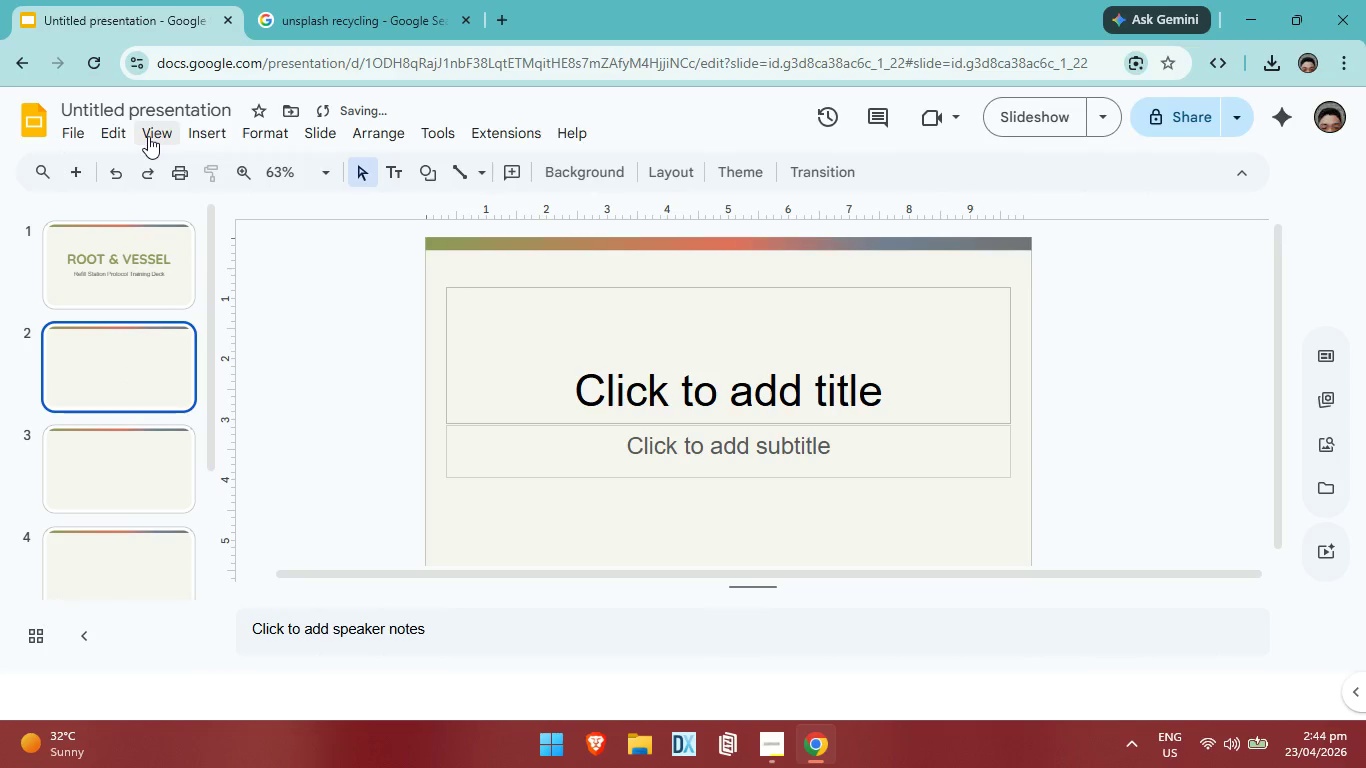 
left_click([148, 136])
 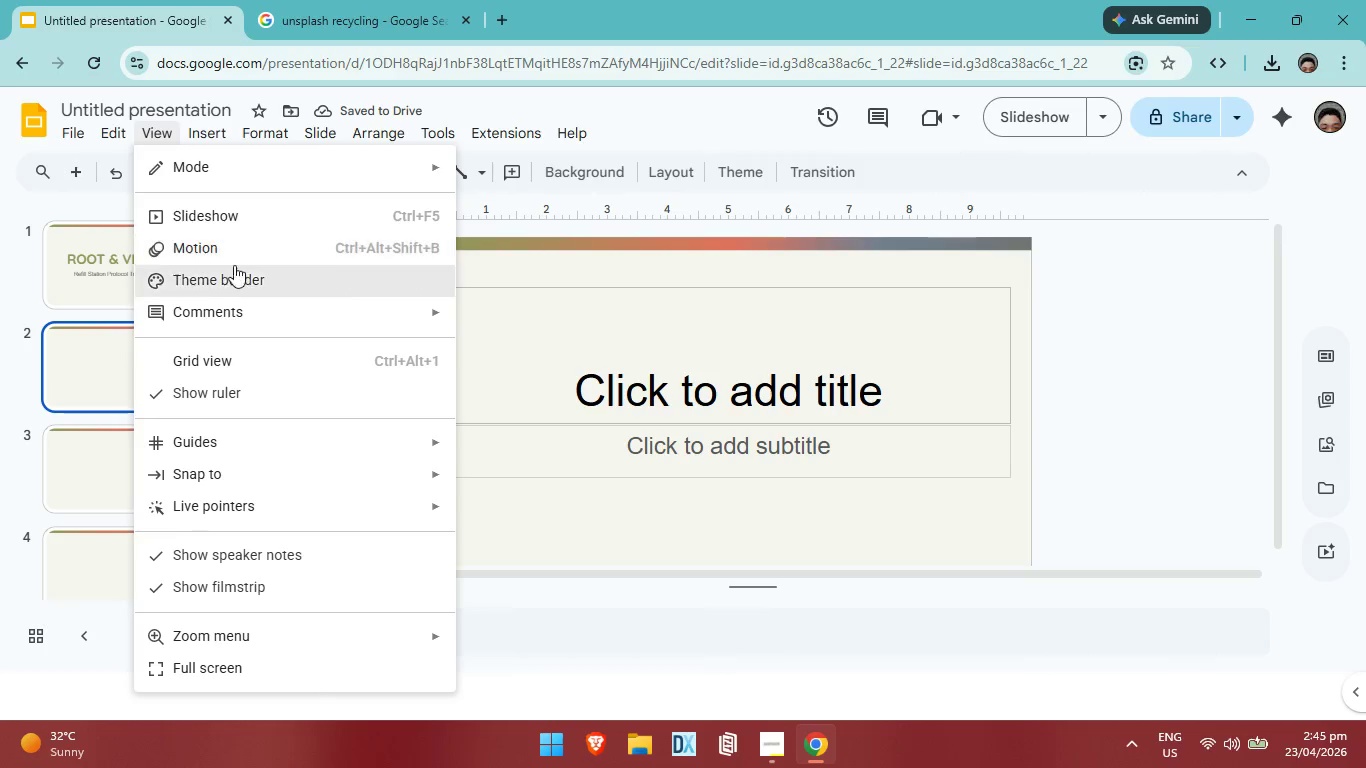 
left_click([235, 266])
 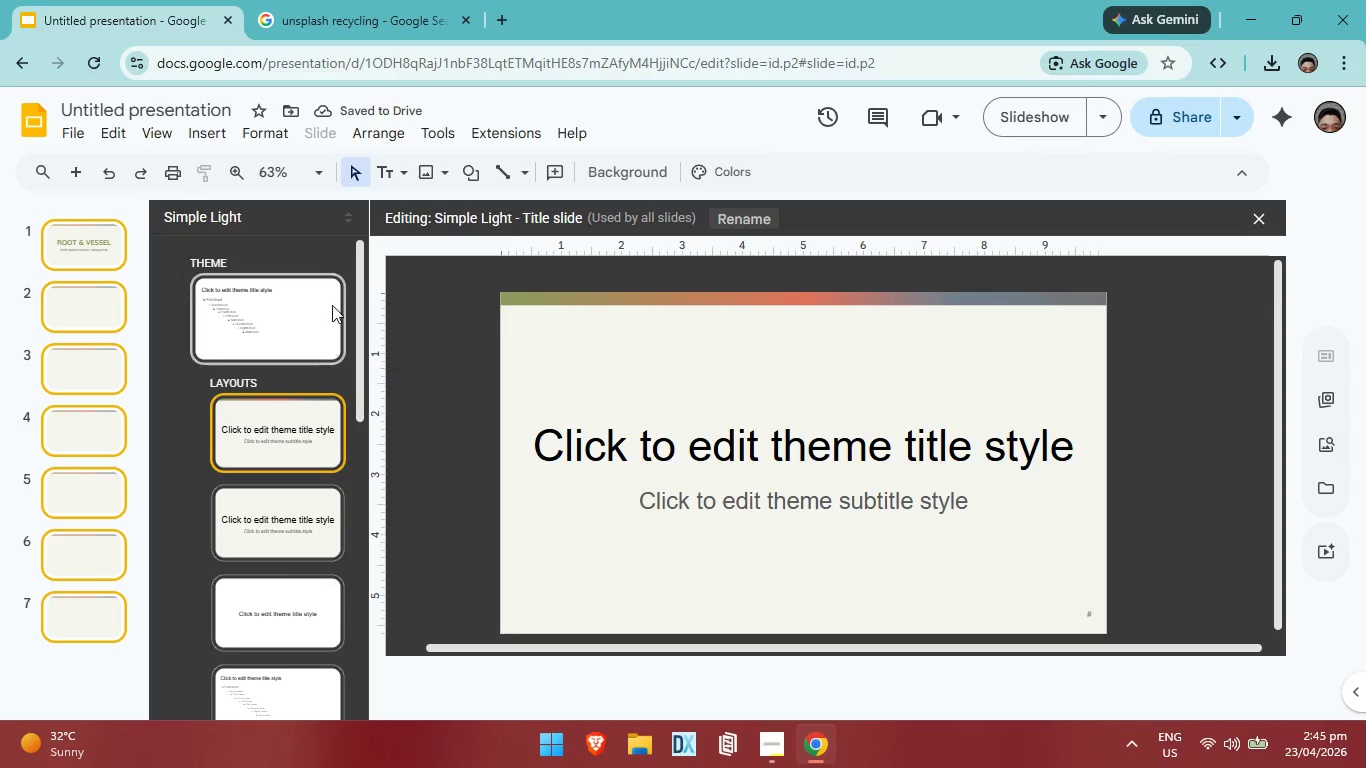 
left_click([332, 305])
 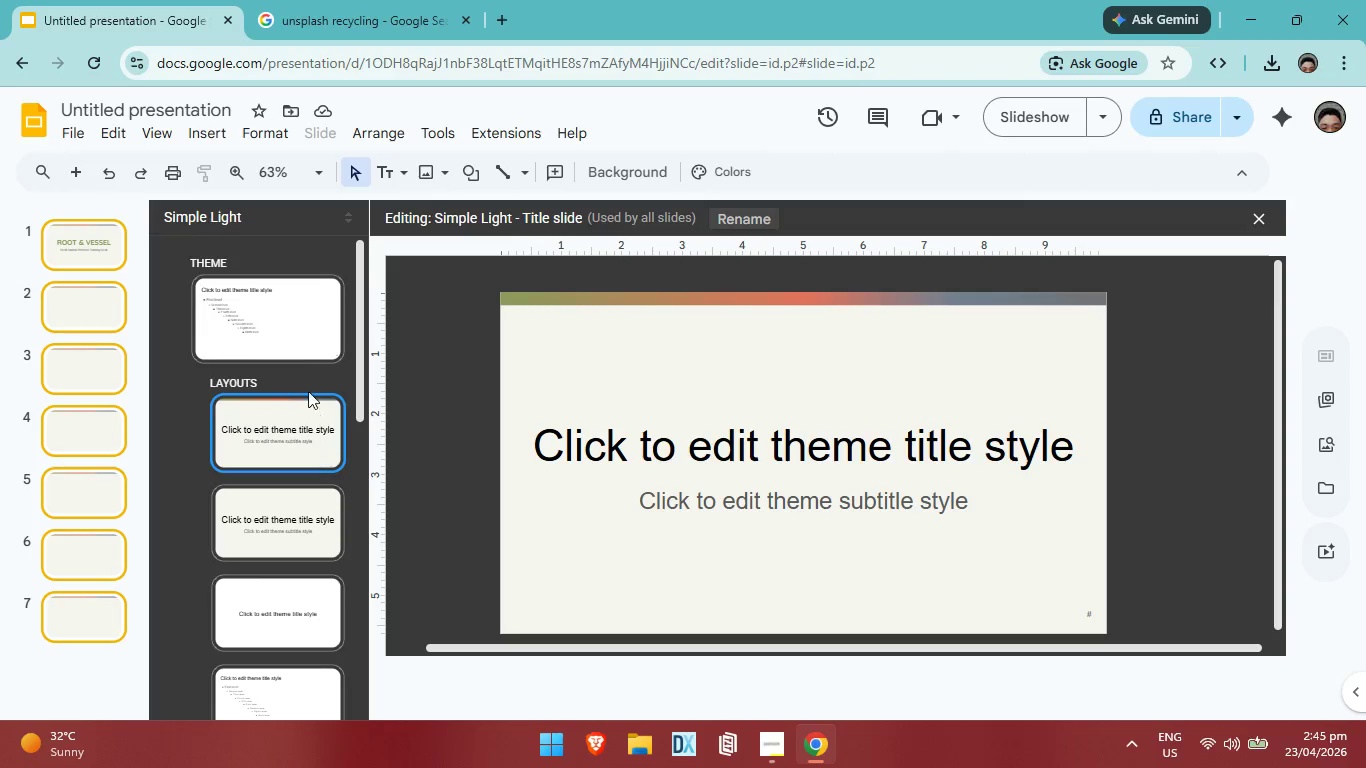 
left_click([293, 314])
 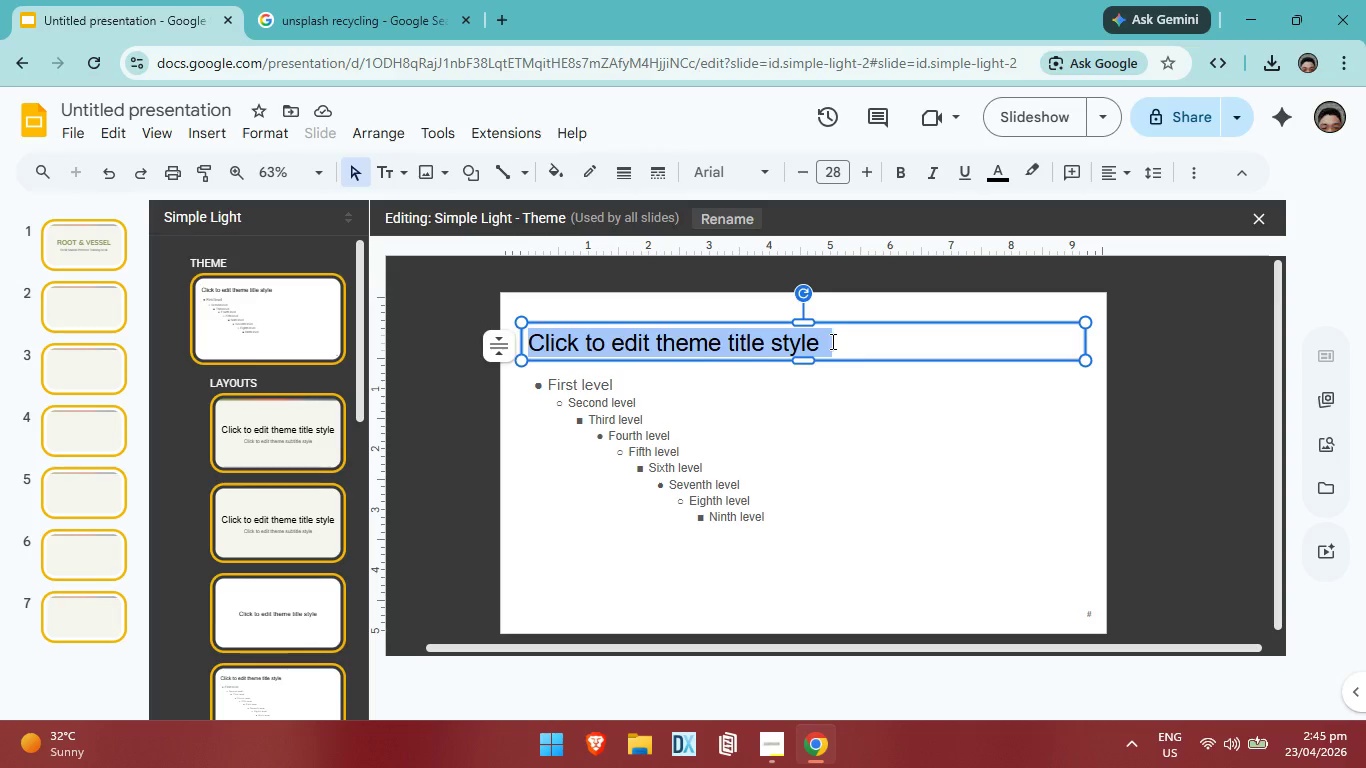 
left_click([834, 340])
 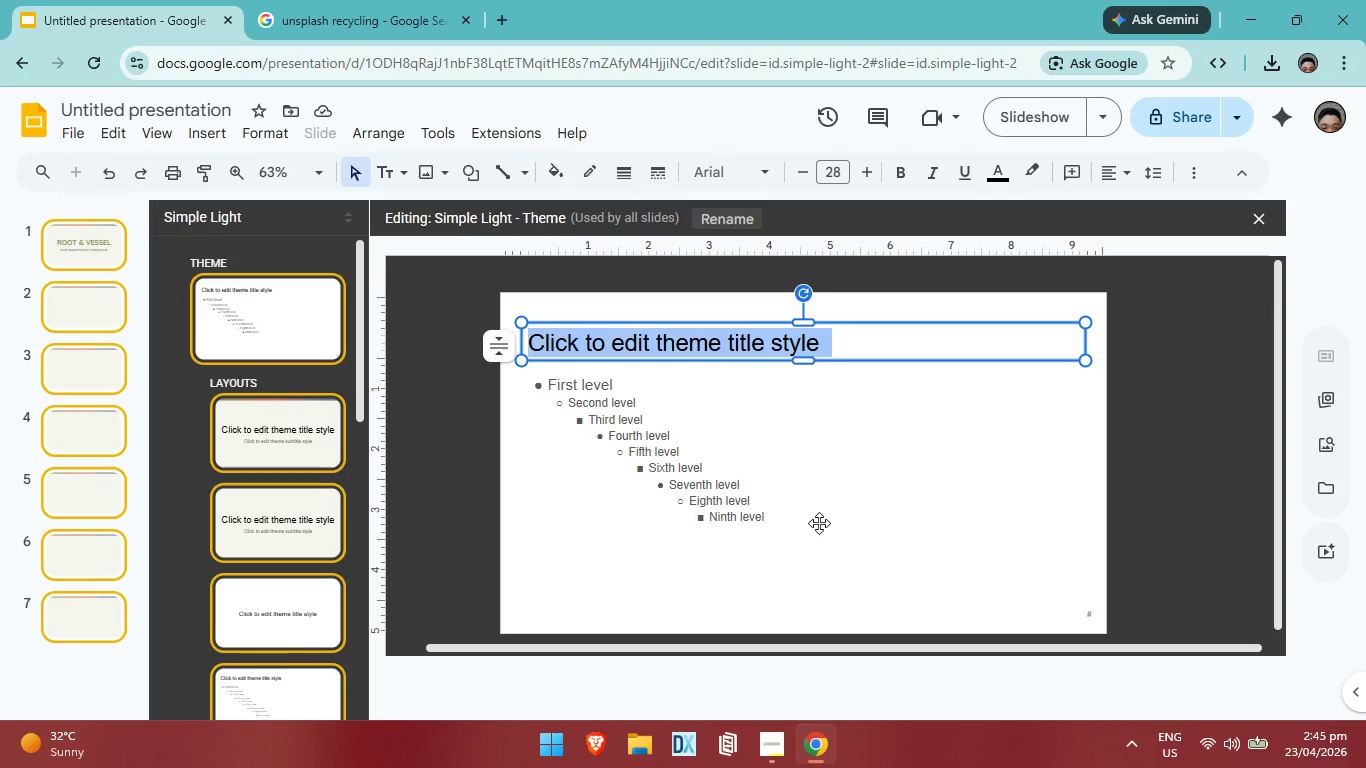 
left_click([819, 523])
 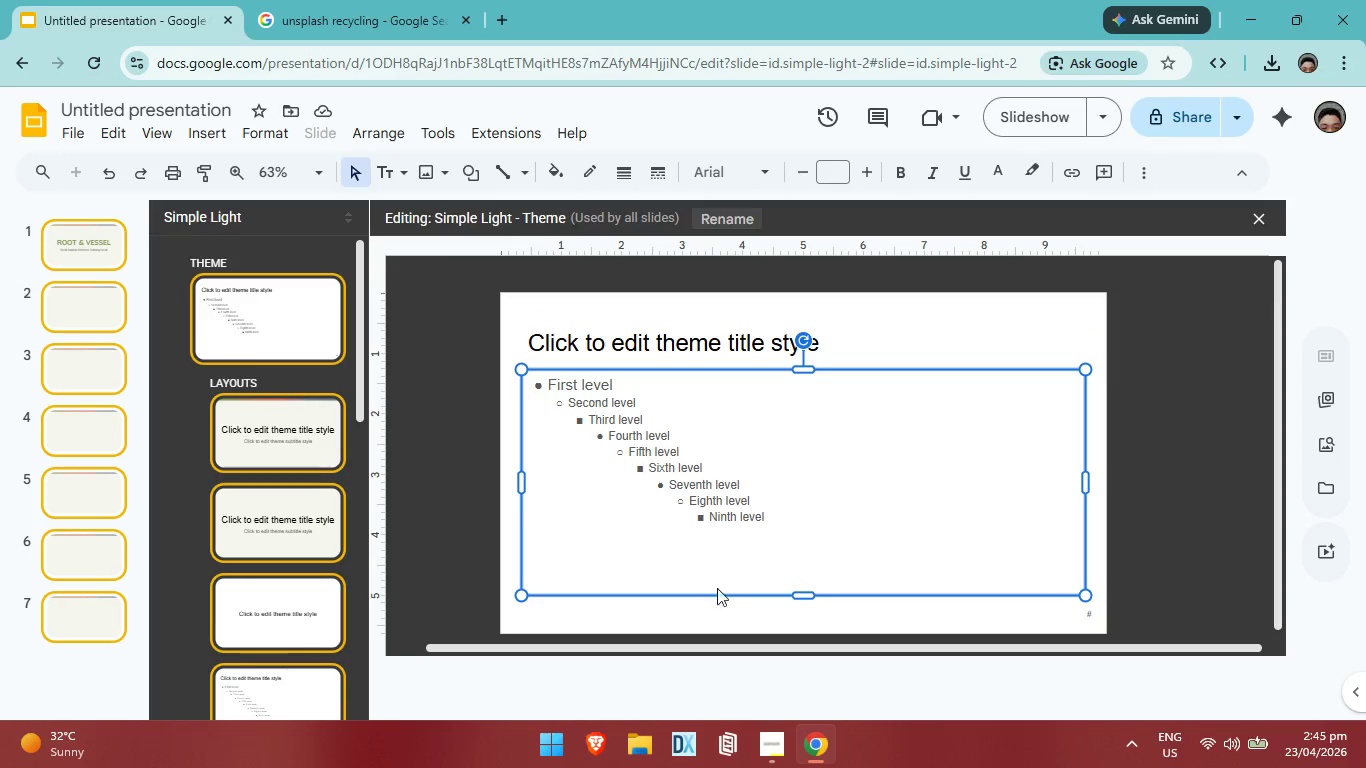 
left_click([717, 588])
 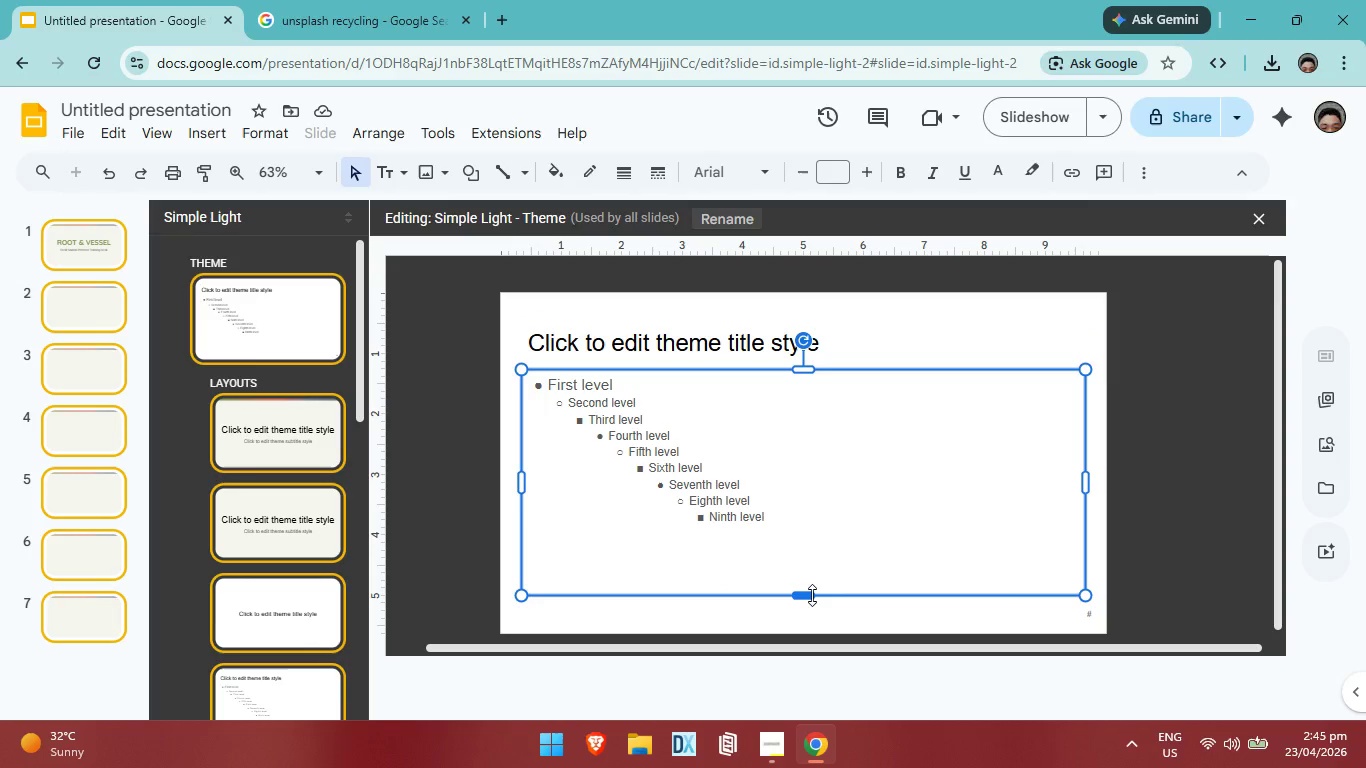 
left_click_drag(start_coordinate=[812, 595], to_coordinate=[782, 493])
 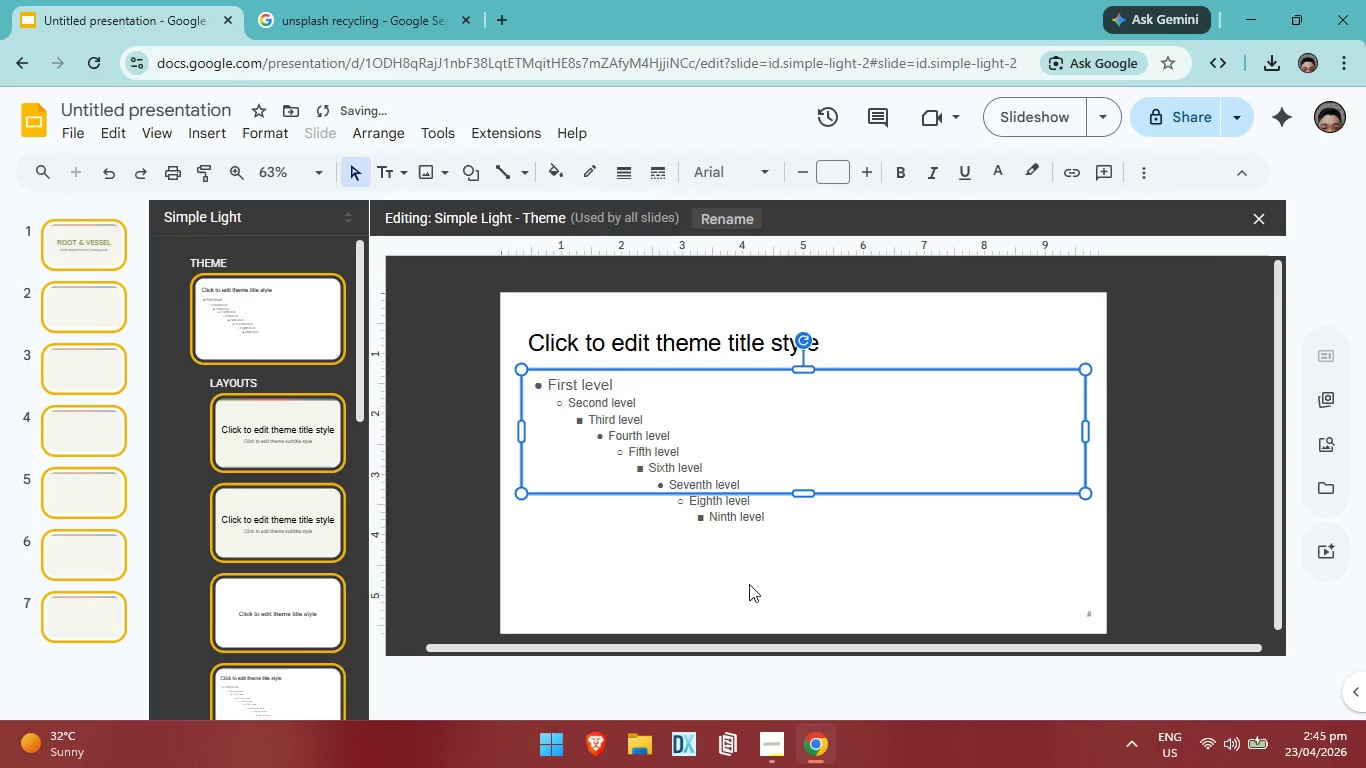 
left_click([749, 584])
 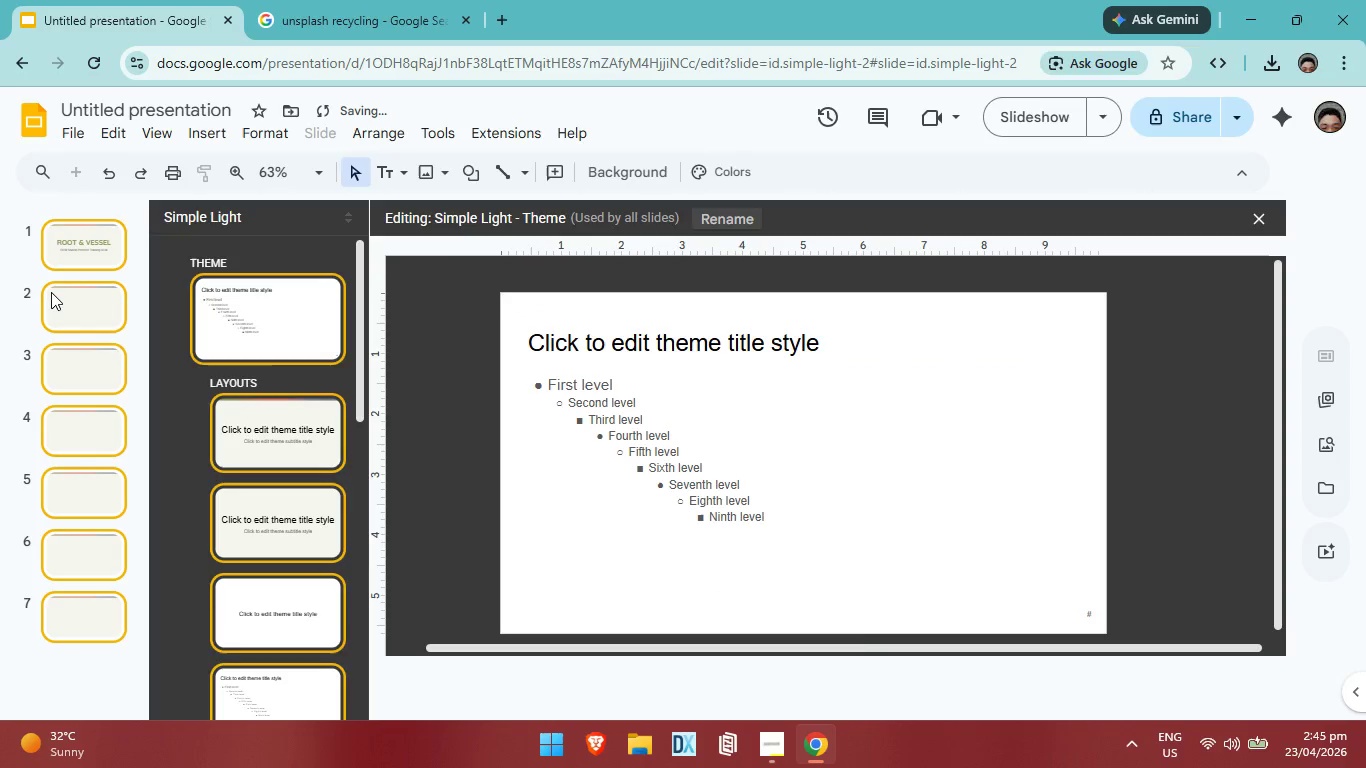 
left_click([51, 292])
 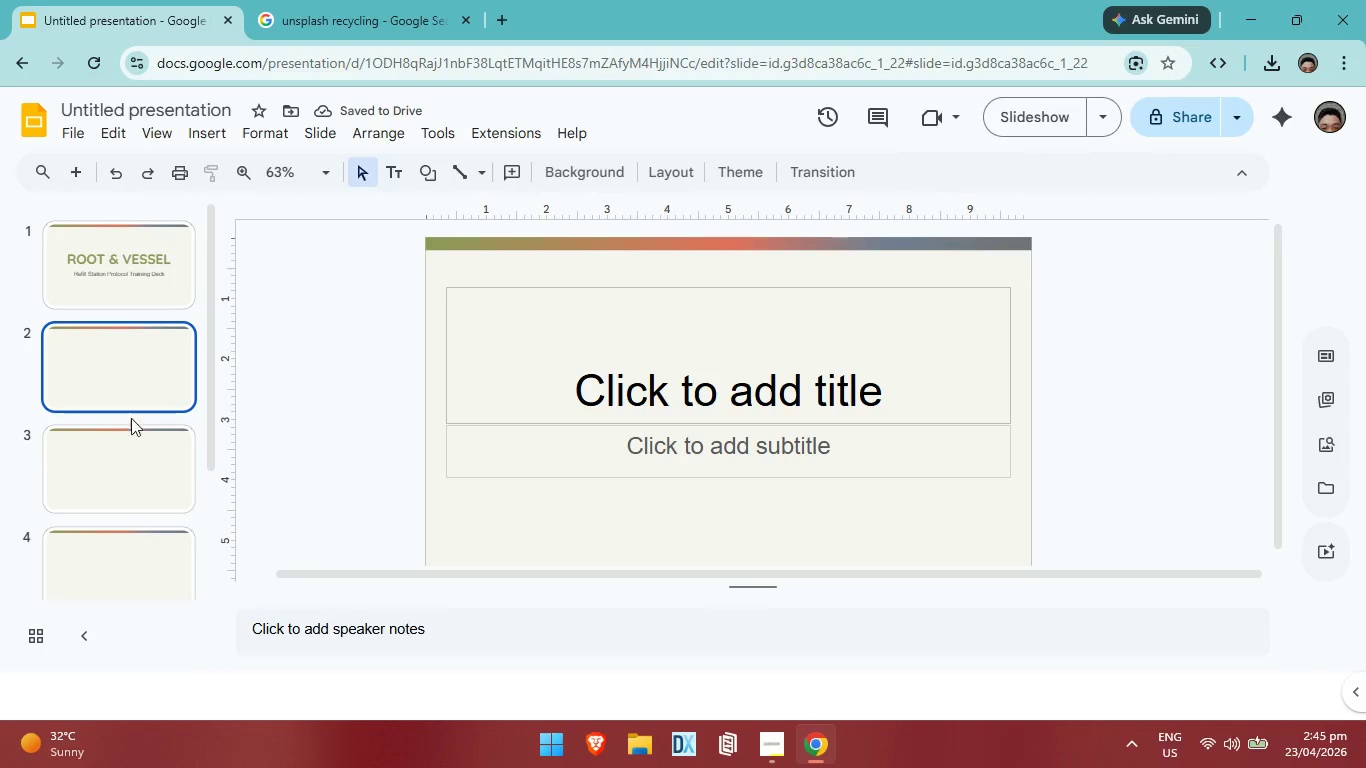 
scroll: coordinate [137, 427], scroll_direction: up, amount: 4.0
 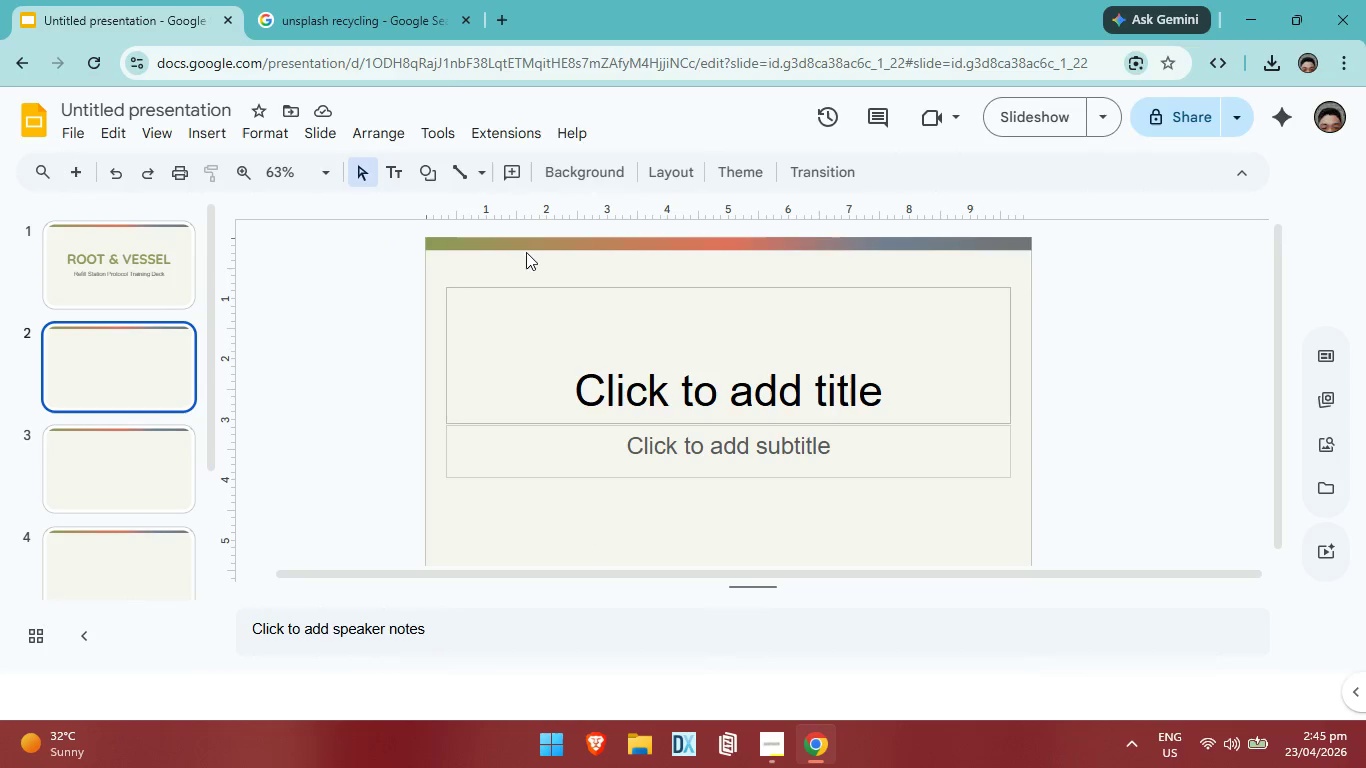 
left_click([195, 483])
 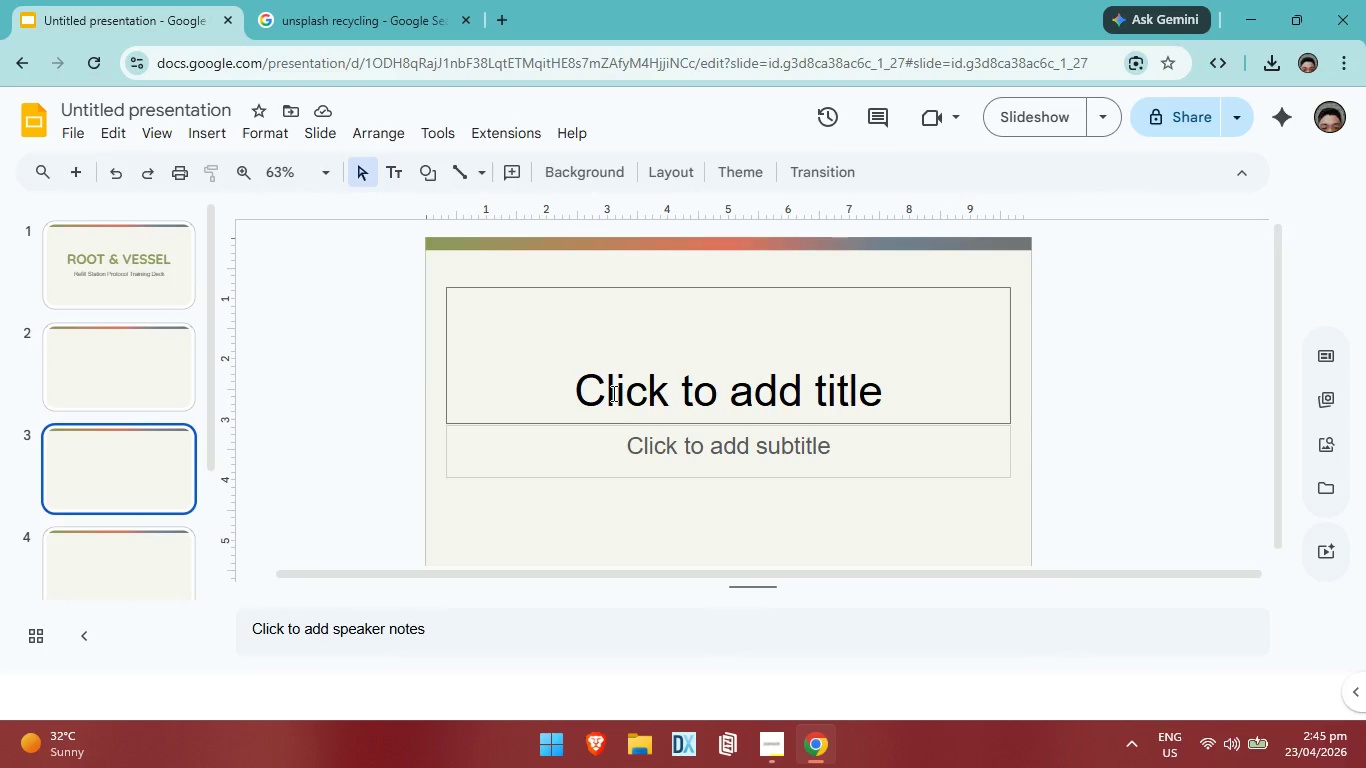 
left_click([151, 392])
 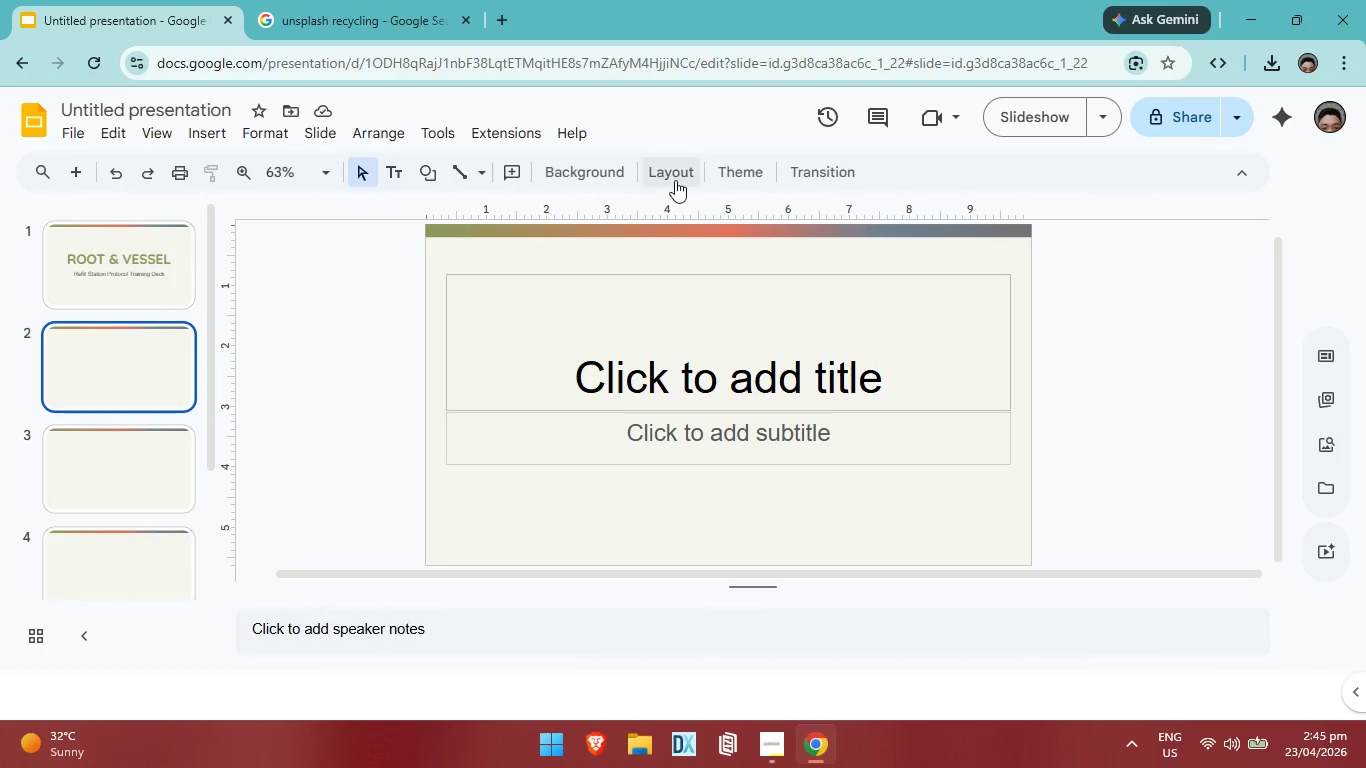 
scroll: coordinate [584, 384], scroll_direction: up, amount: 4.0
 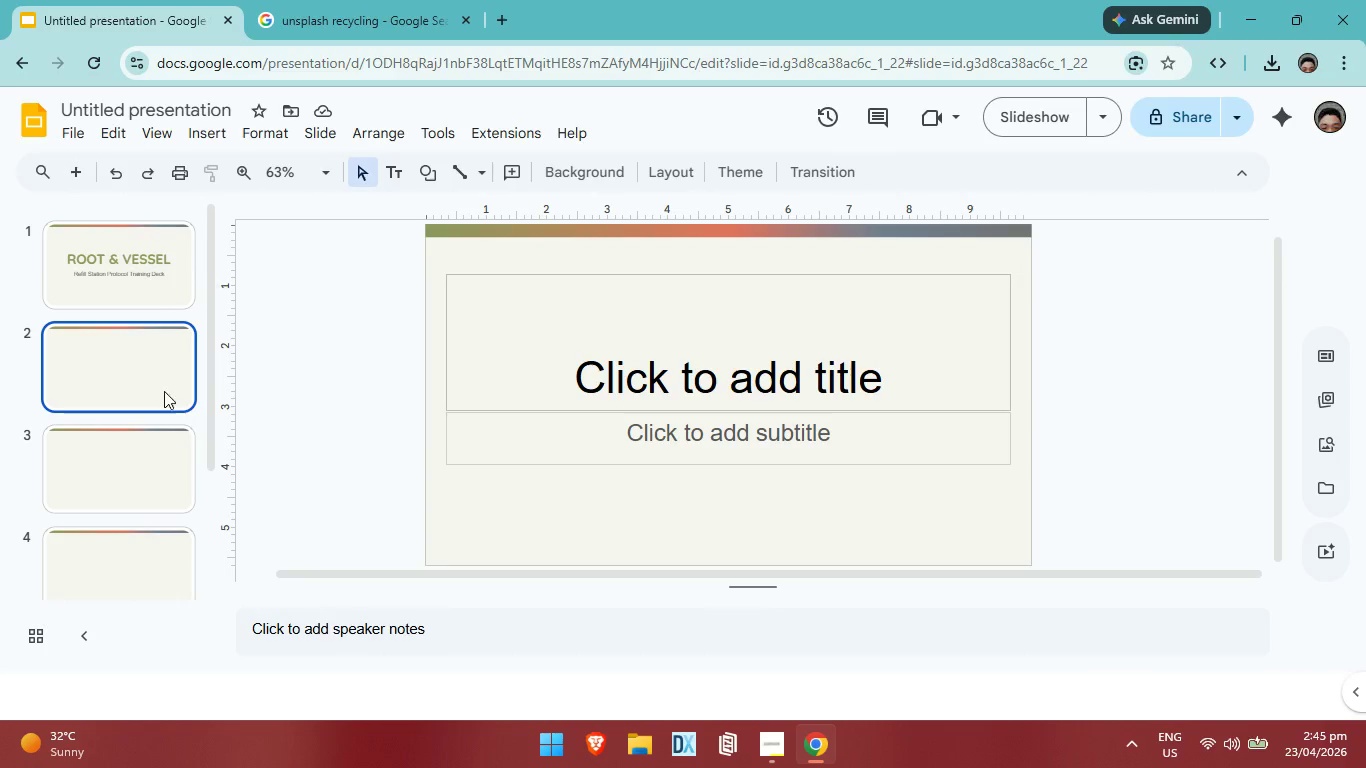 
double_click([675, 180])
 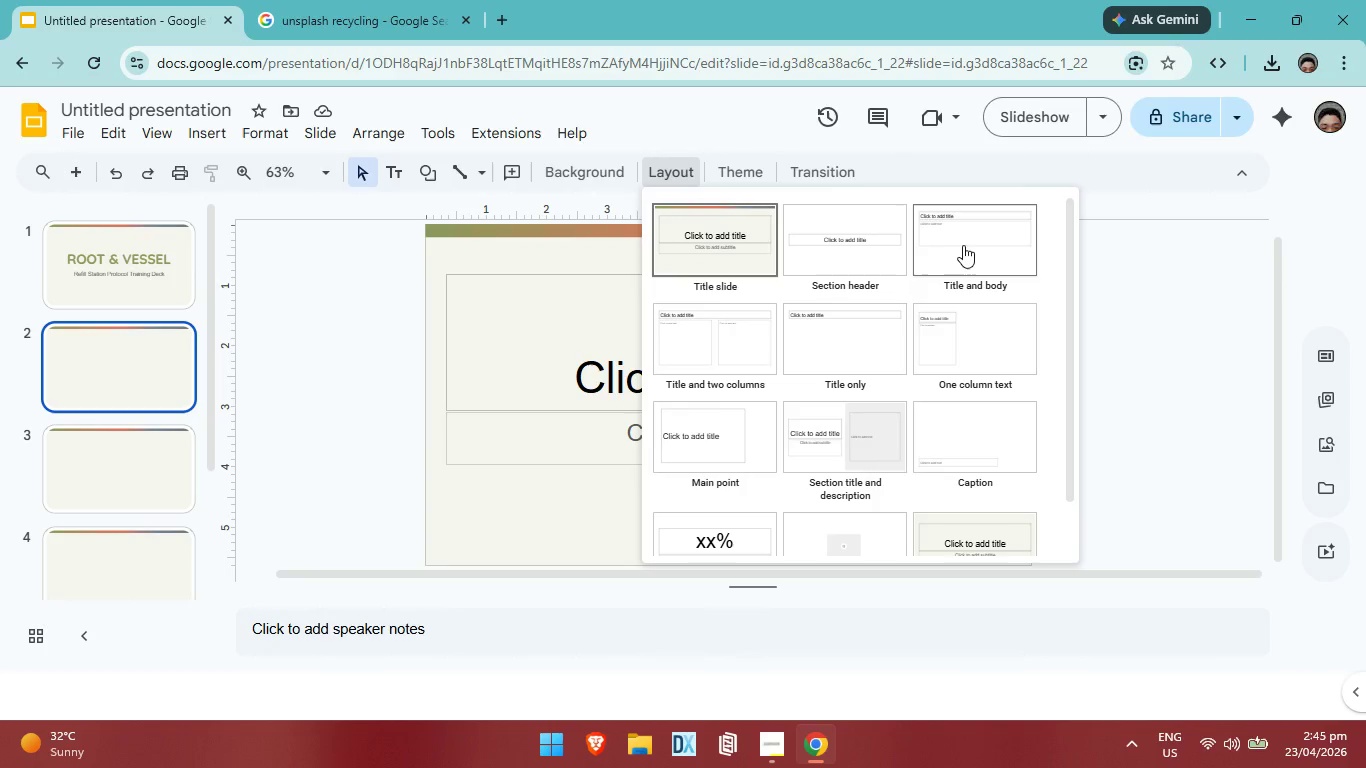 
left_click([963, 245])
 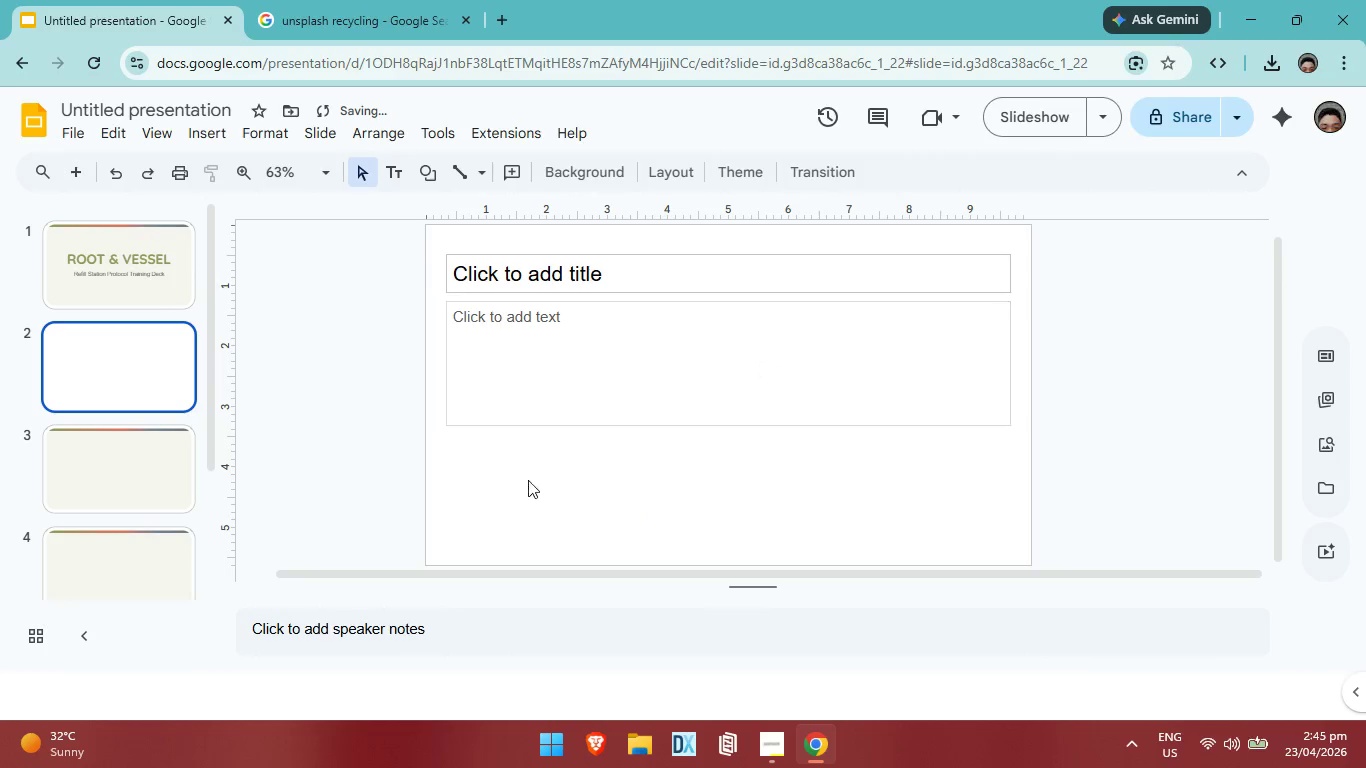 
left_click([528, 480])
 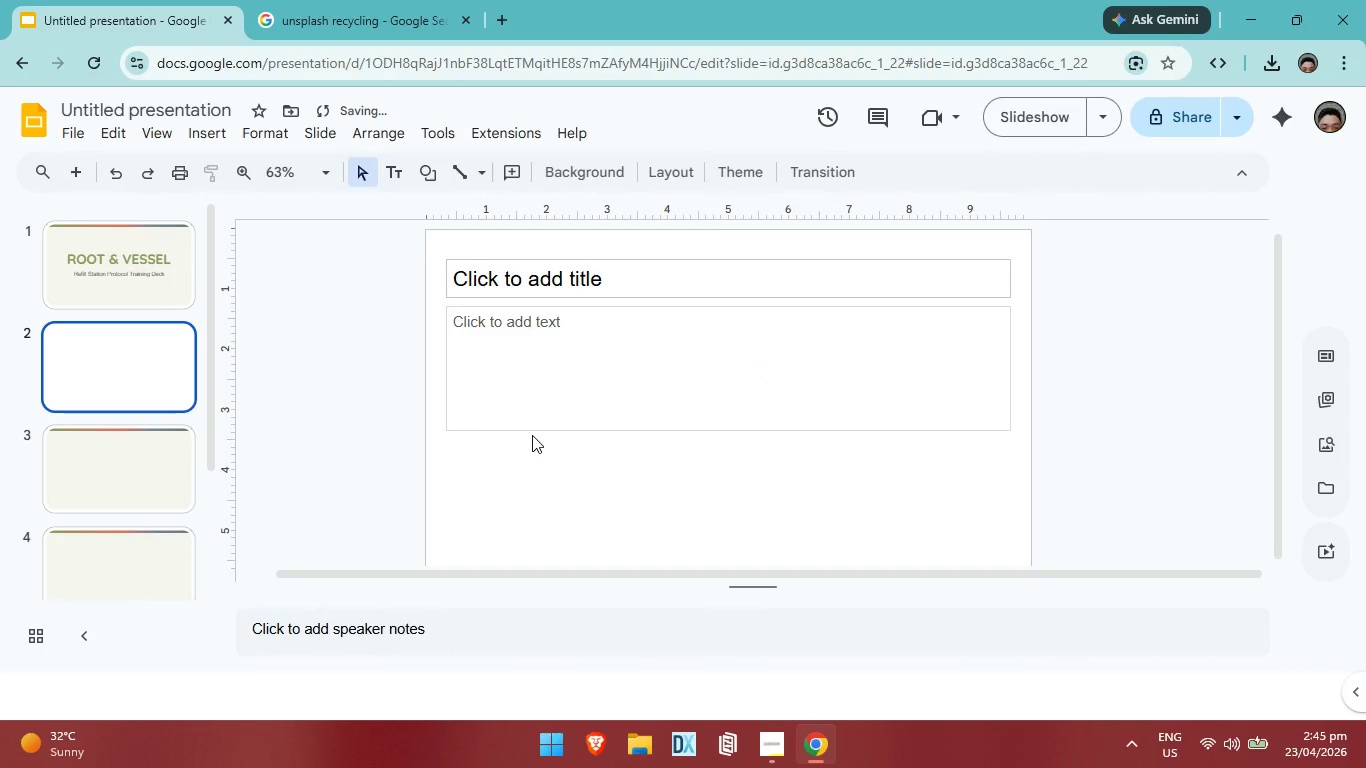 
scroll: coordinate [532, 447], scroll_direction: up, amount: 3.0
 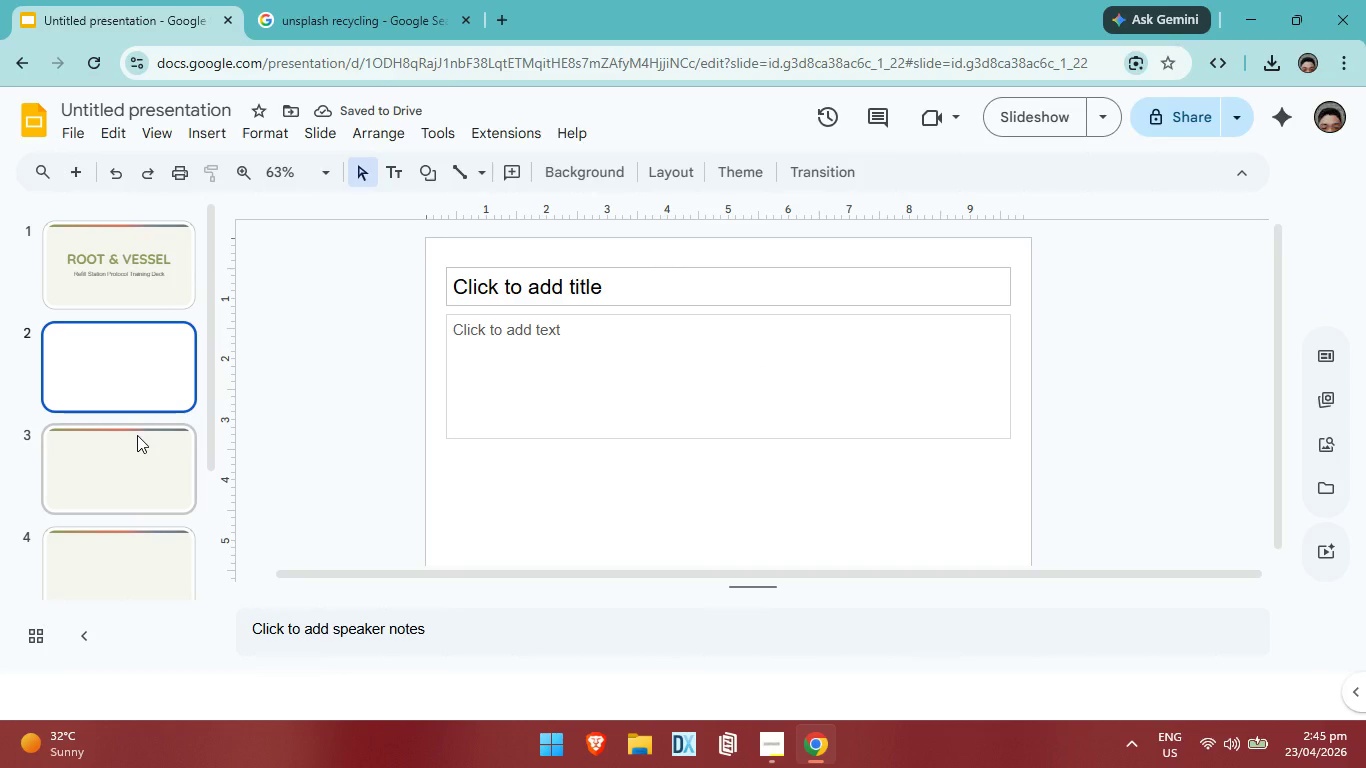 
left_click([143, 458])
 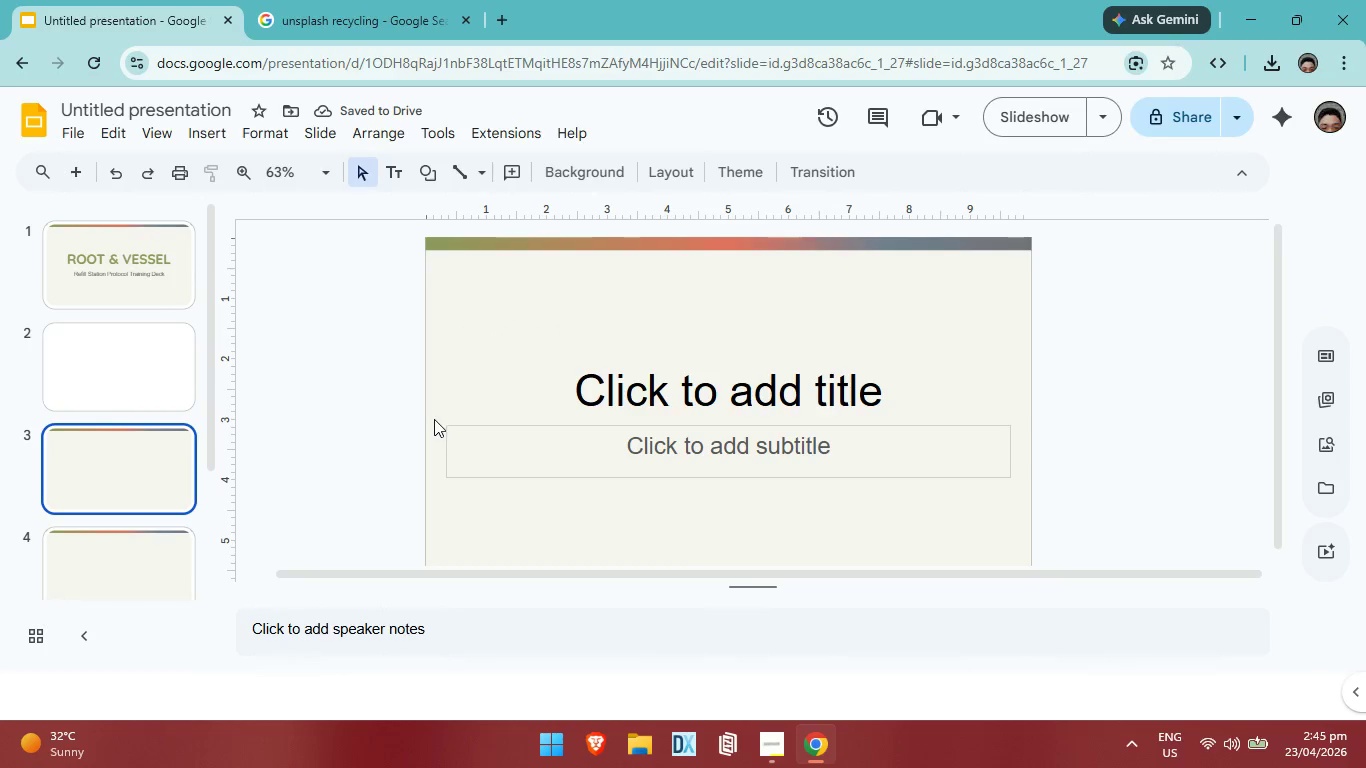 
key(Control+ControlLeft)
 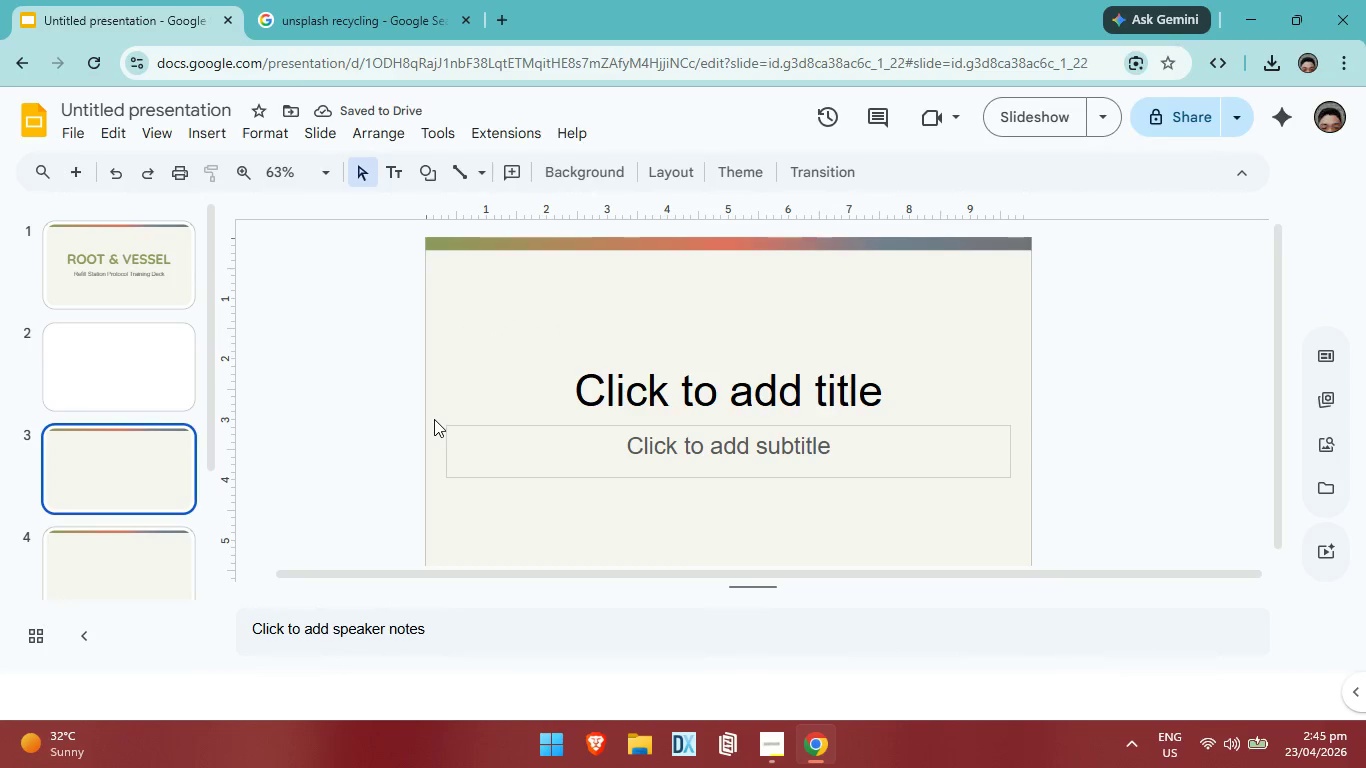 
key(Control+Z)
 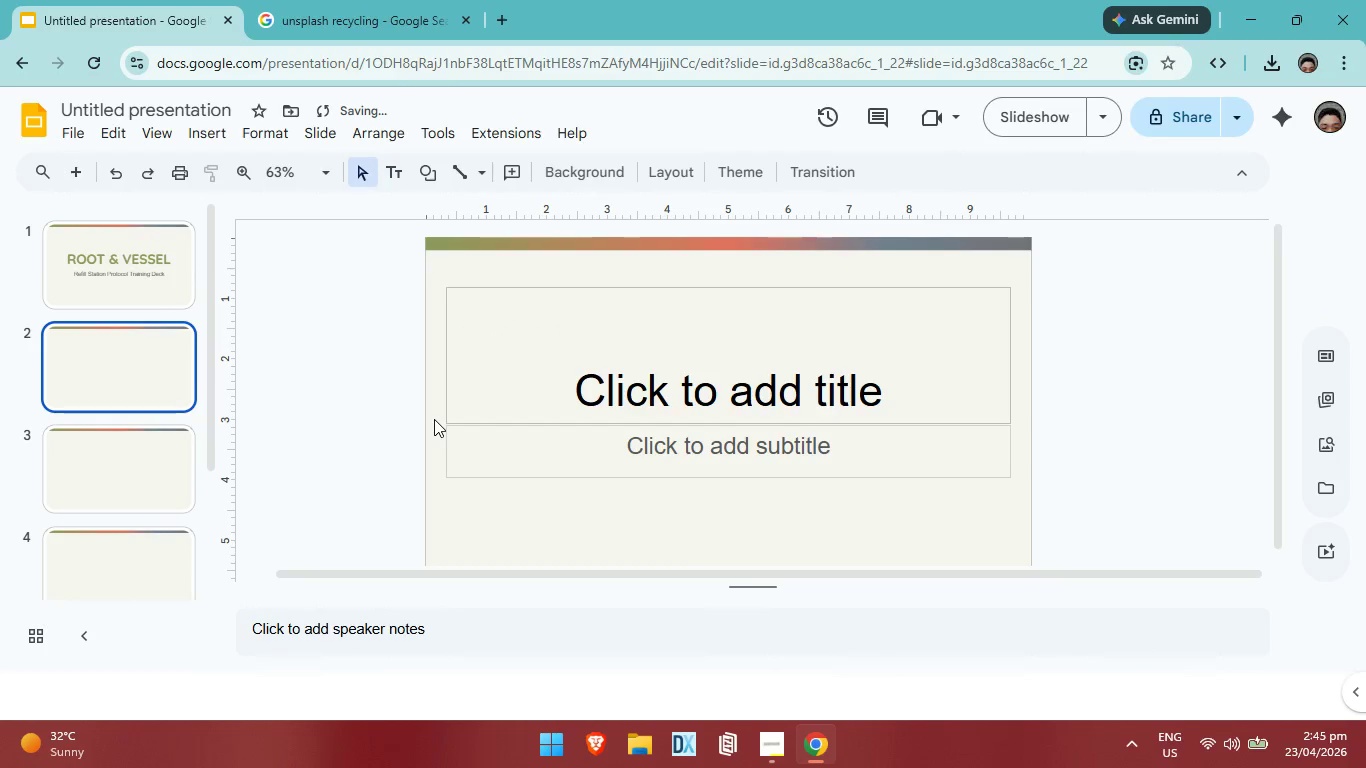 
key(Control+ControlLeft)
 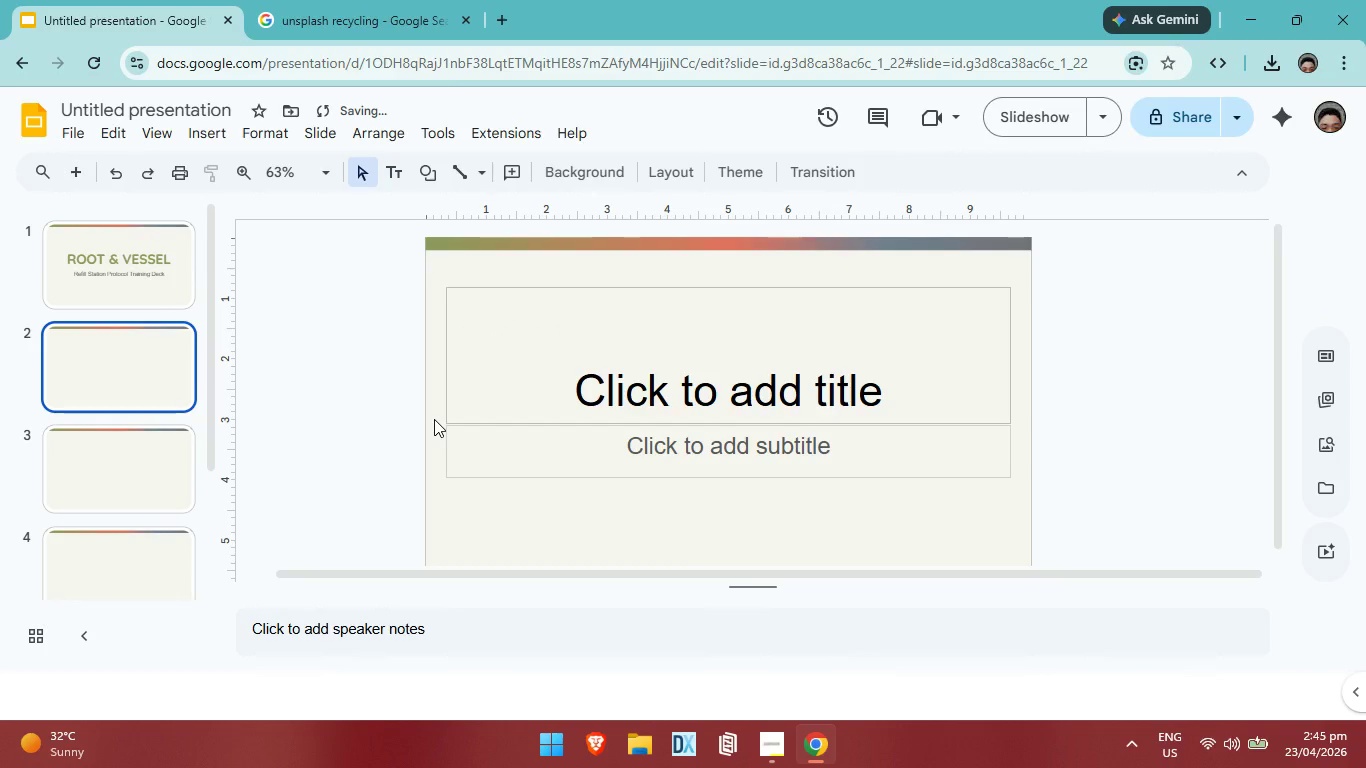 
key(Control+Z)
 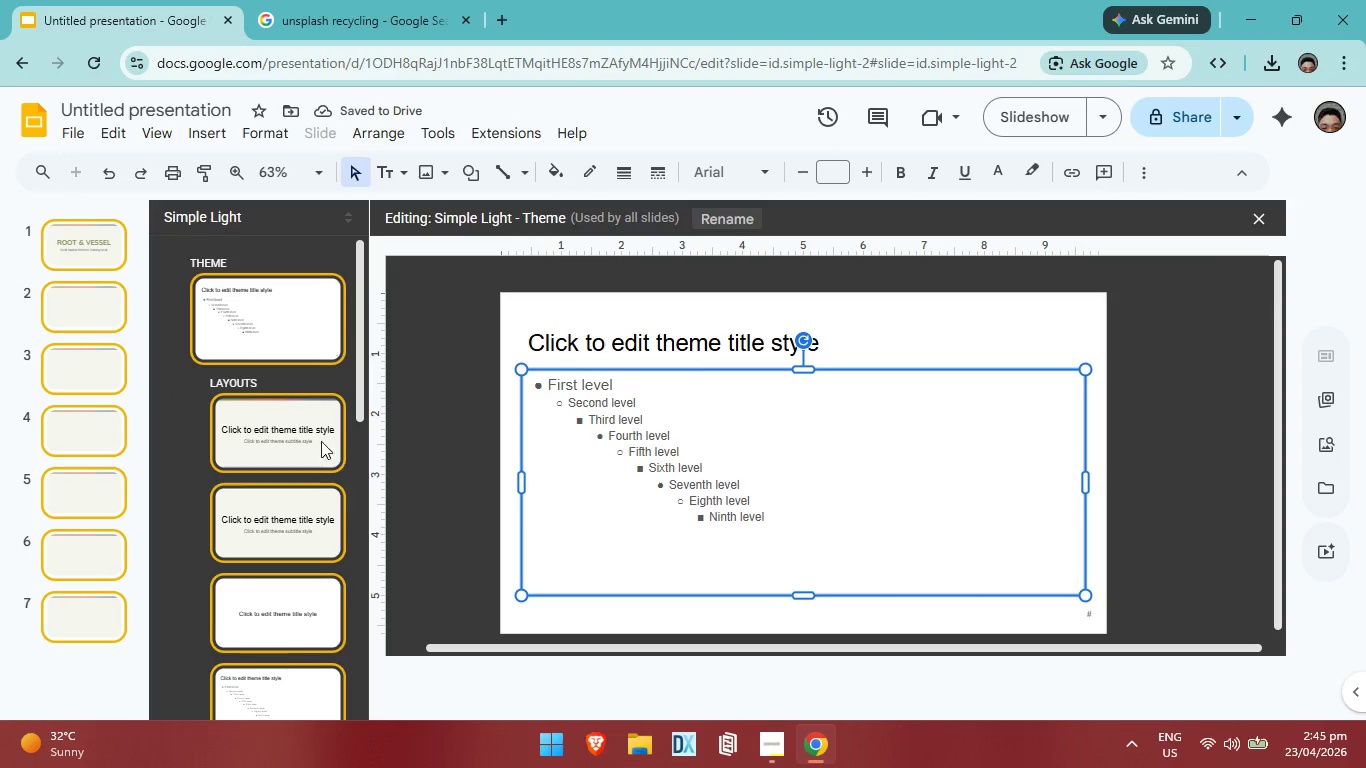 
left_click([107, 314])
 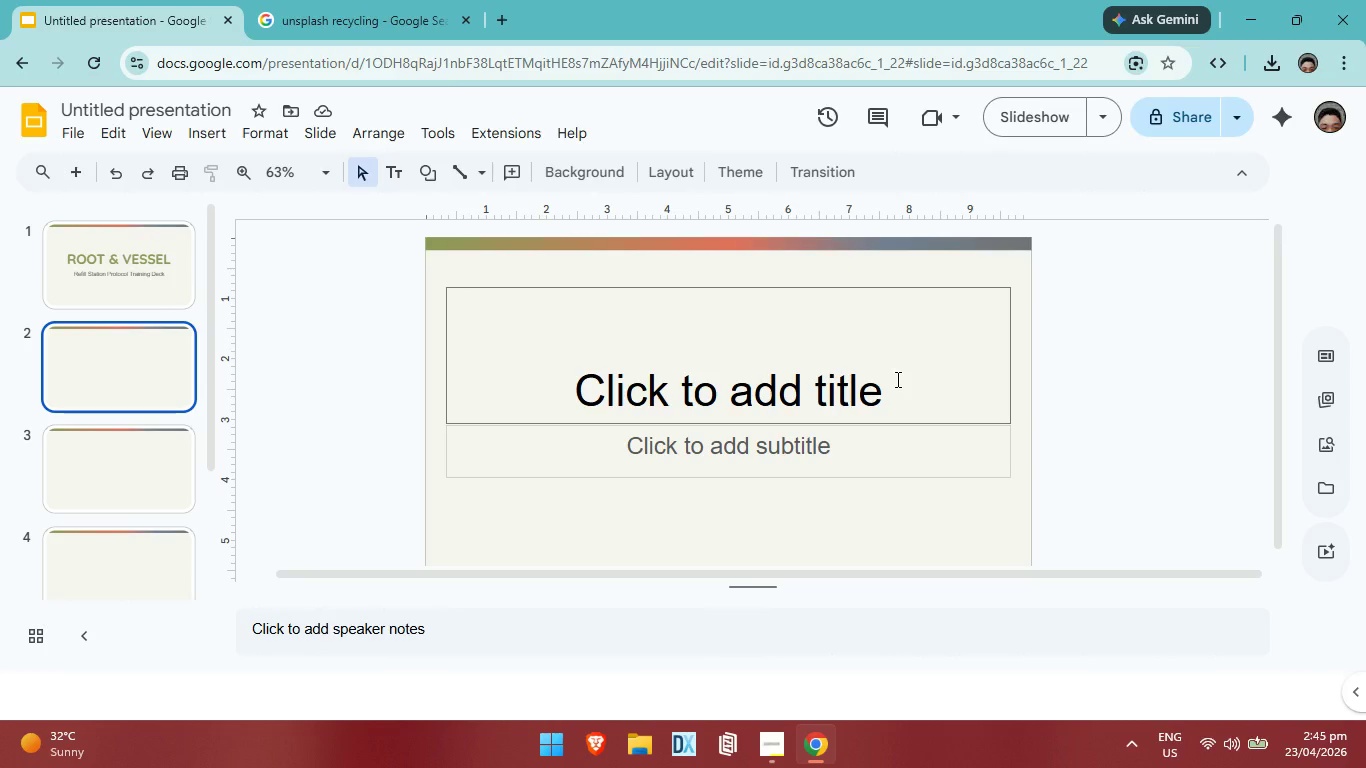 
left_click([157, 457])
 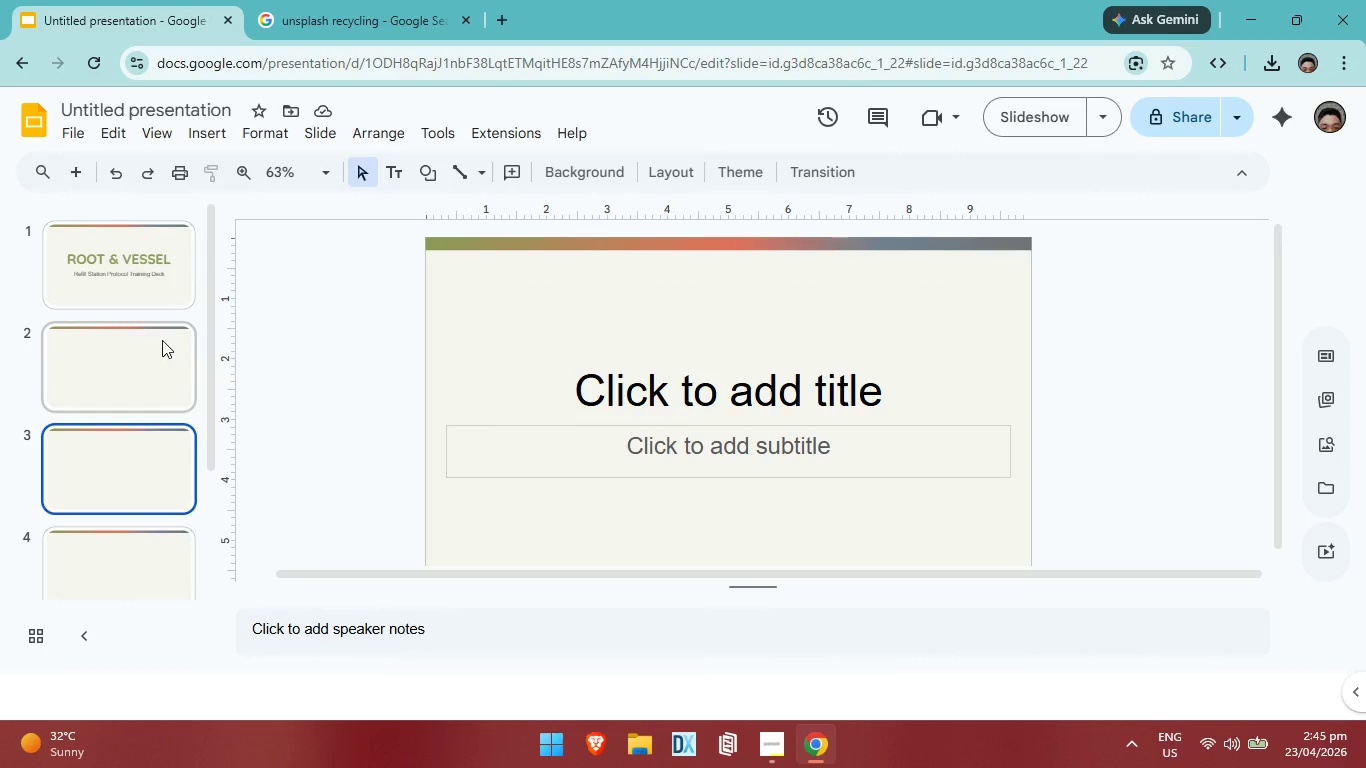 
left_click([162, 340])
 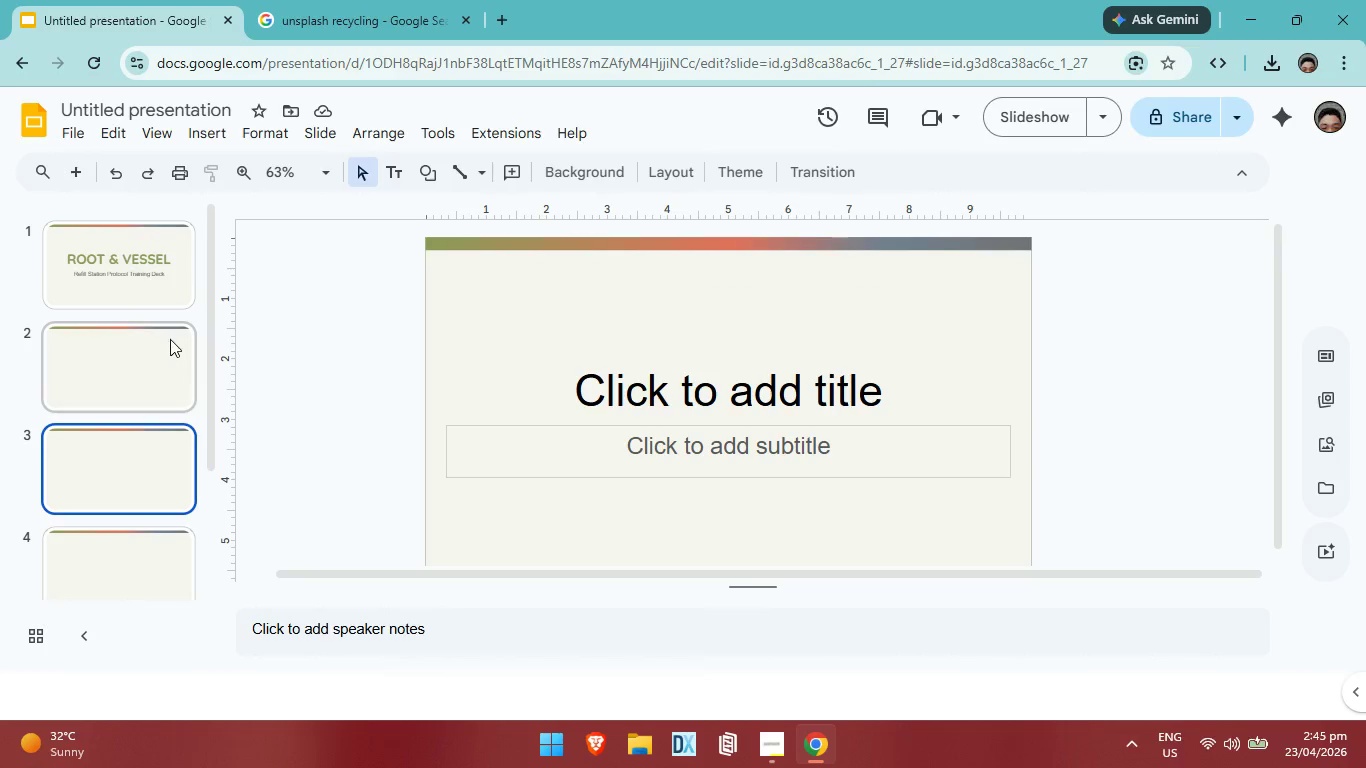 
double_click([169, 338])
 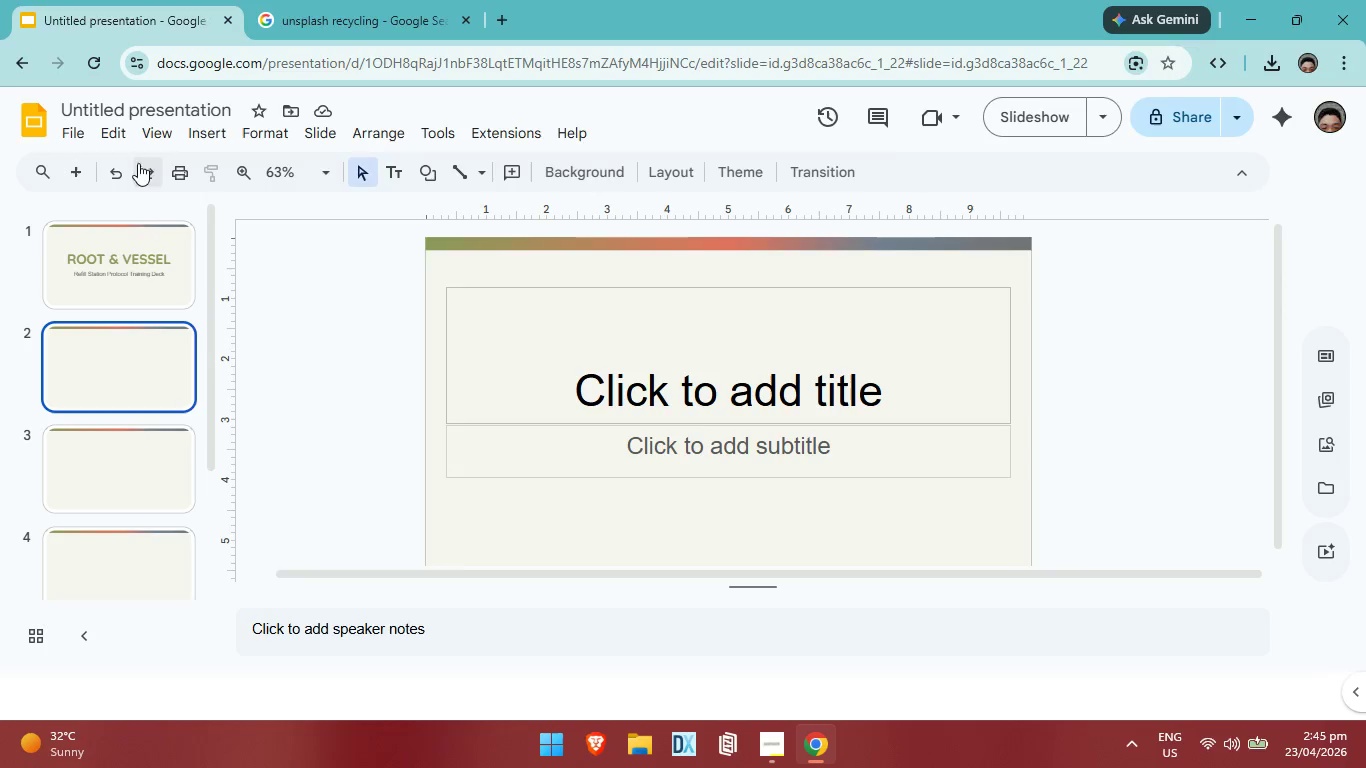 
left_click([178, 127])
 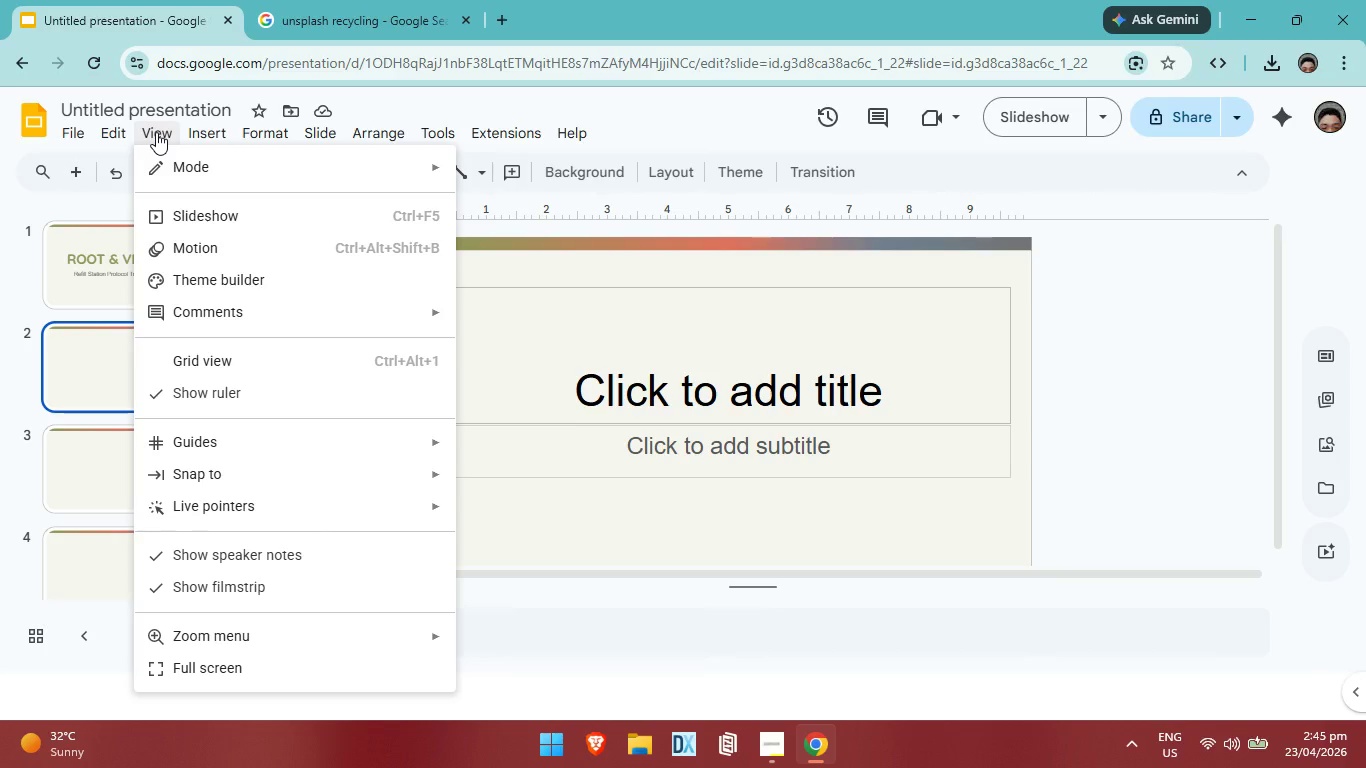 
left_click([165, 129])
 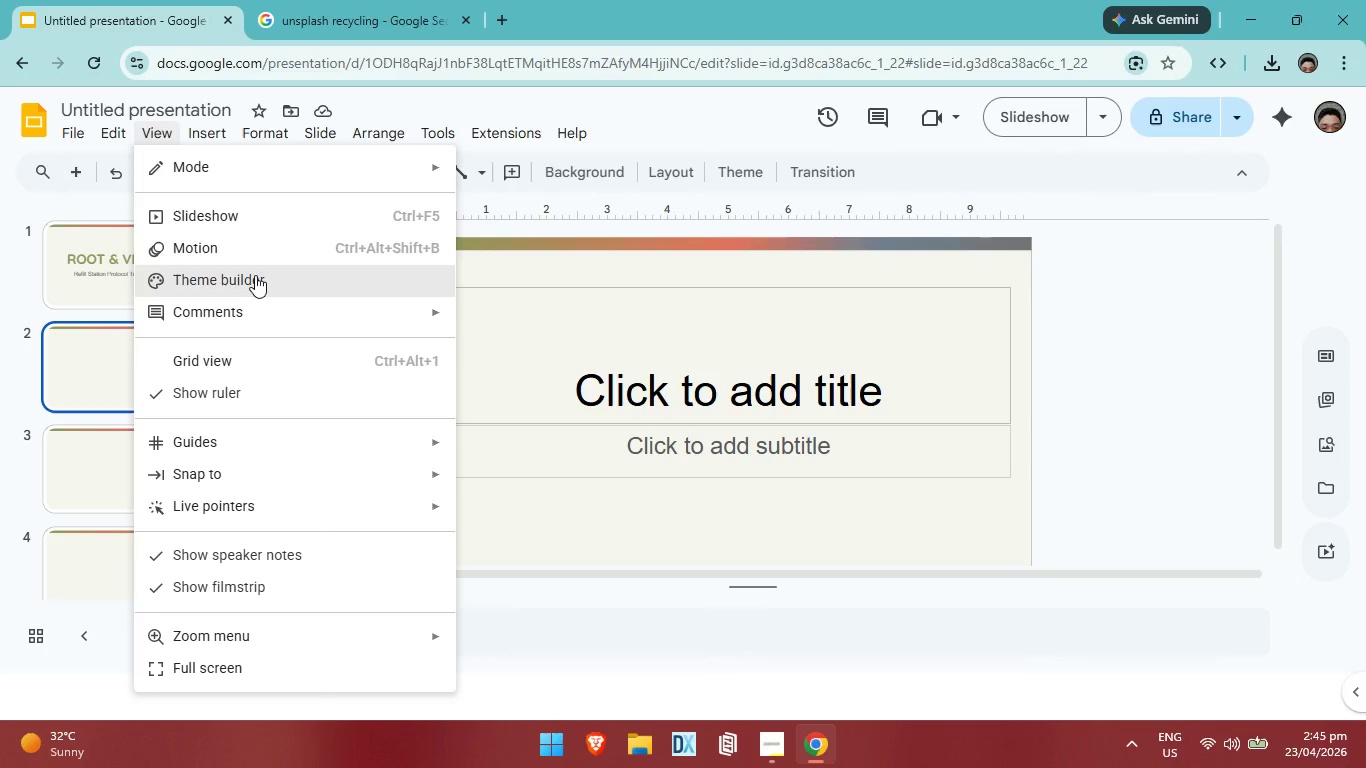 
left_click([255, 275])
 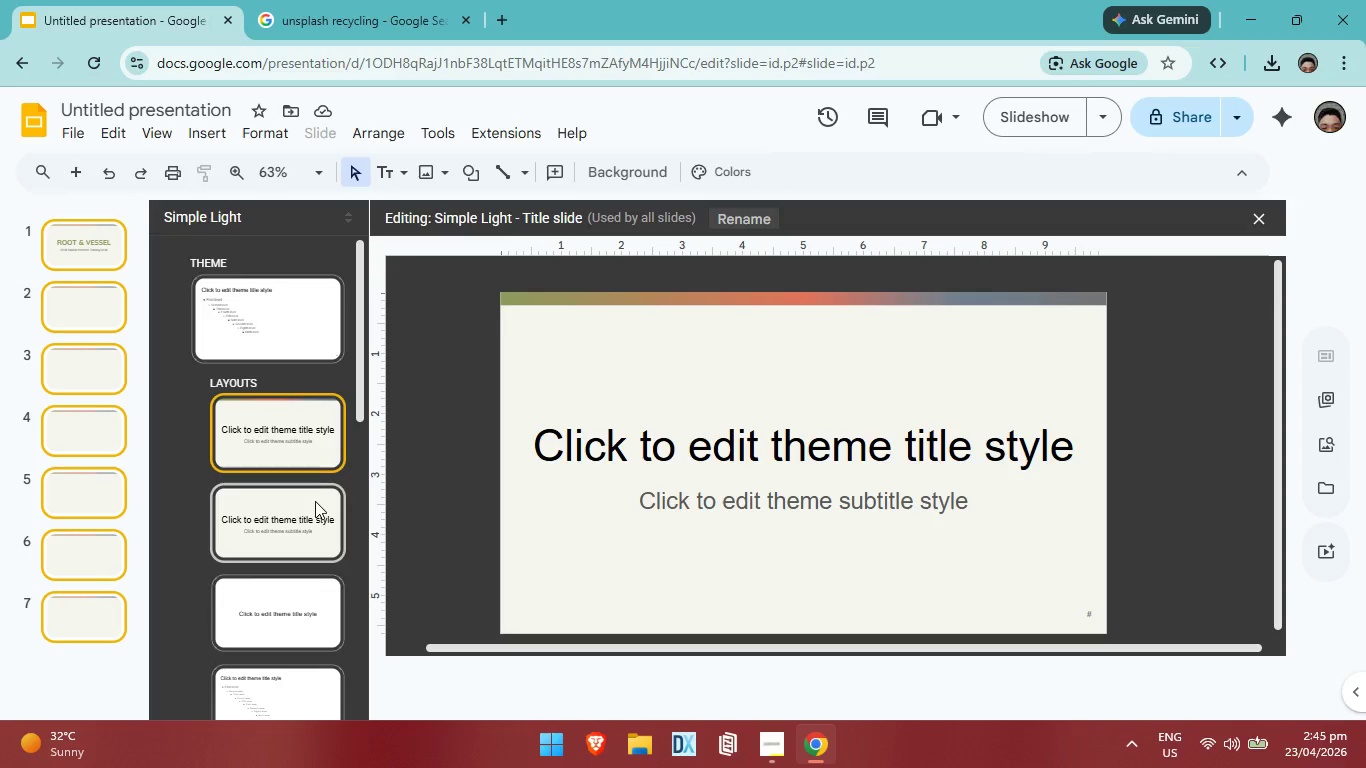 
left_click([314, 501])
 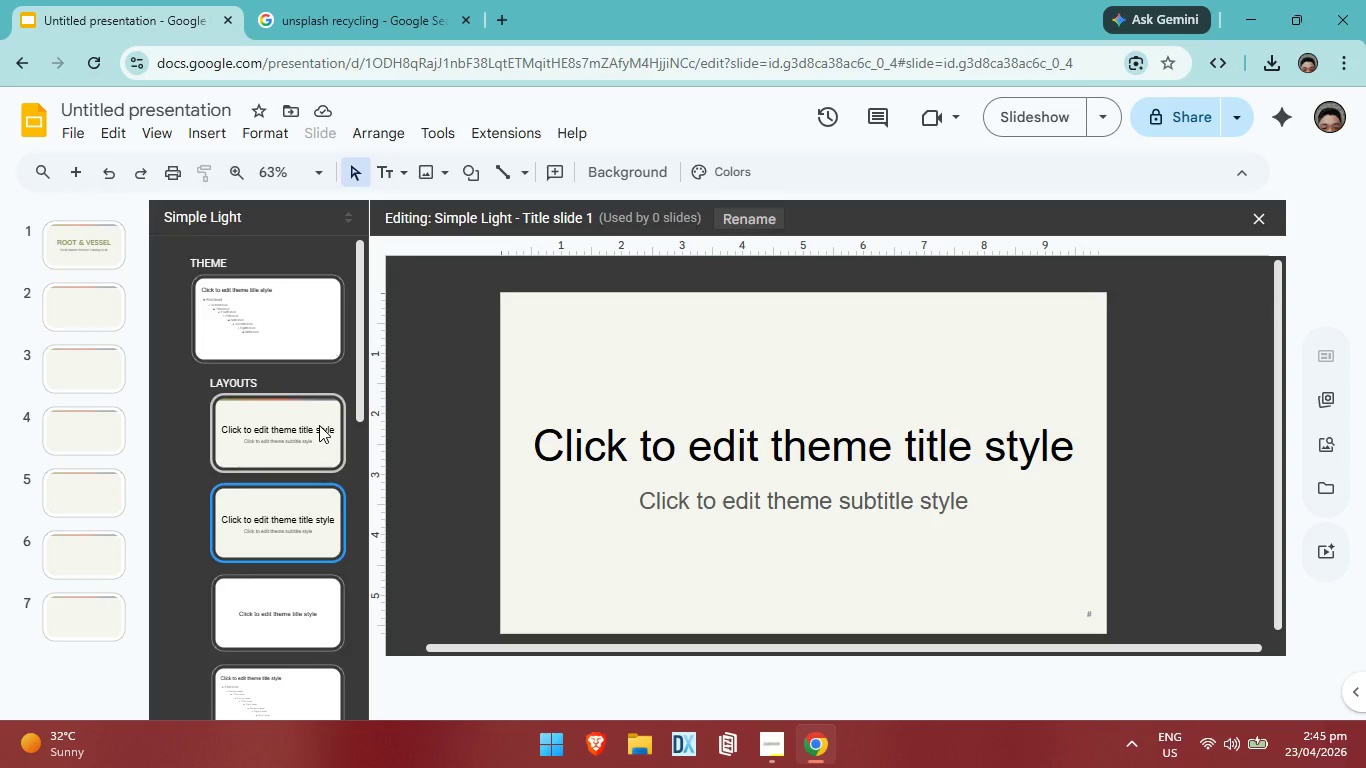 
left_click([319, 425])
 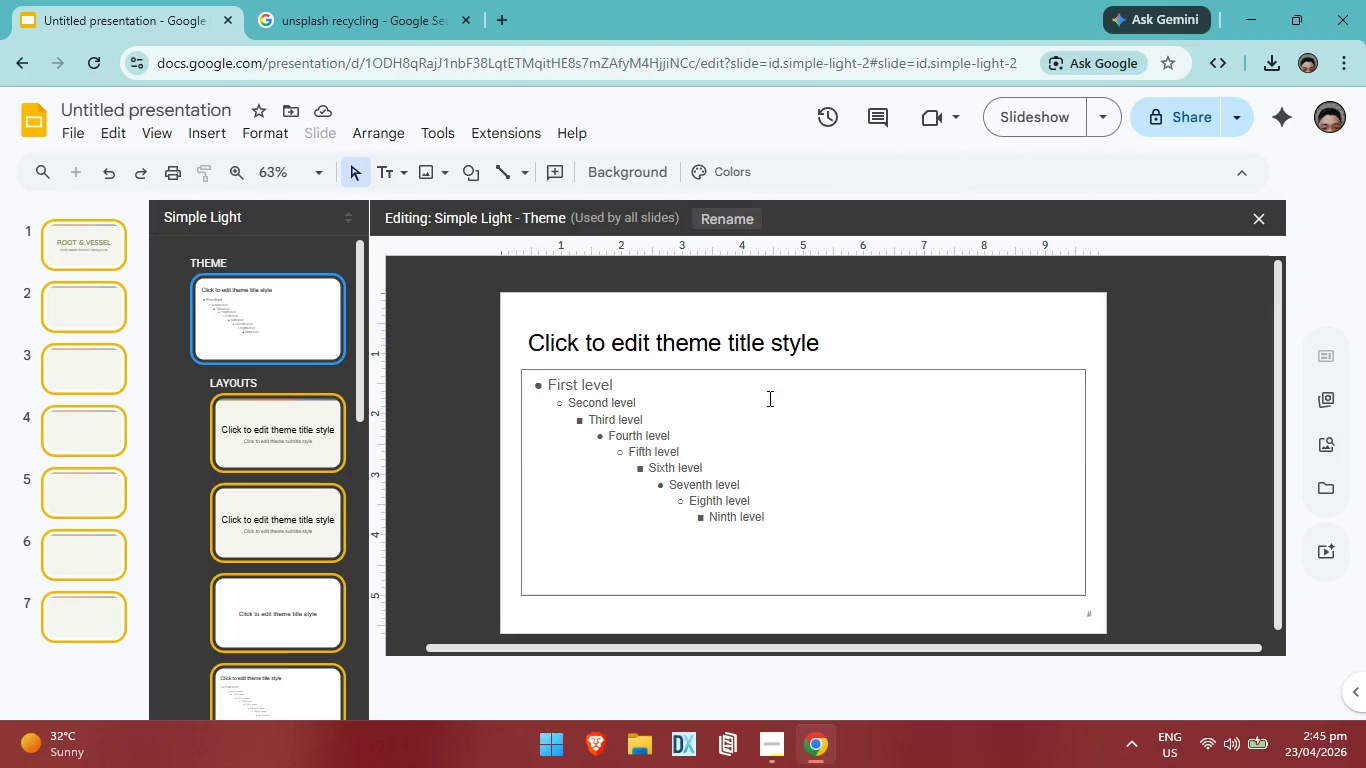 
mouse_move([1320, 418])
 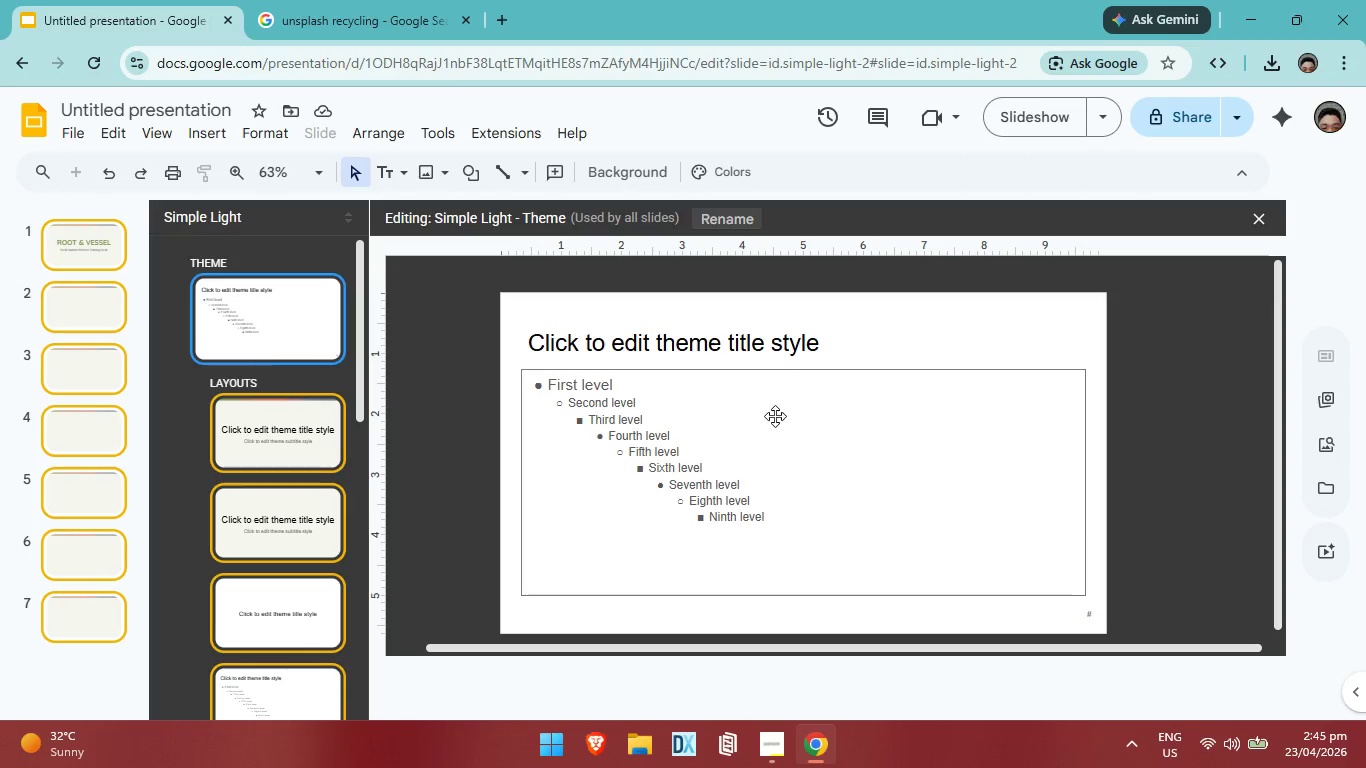 
wait(5.52)
 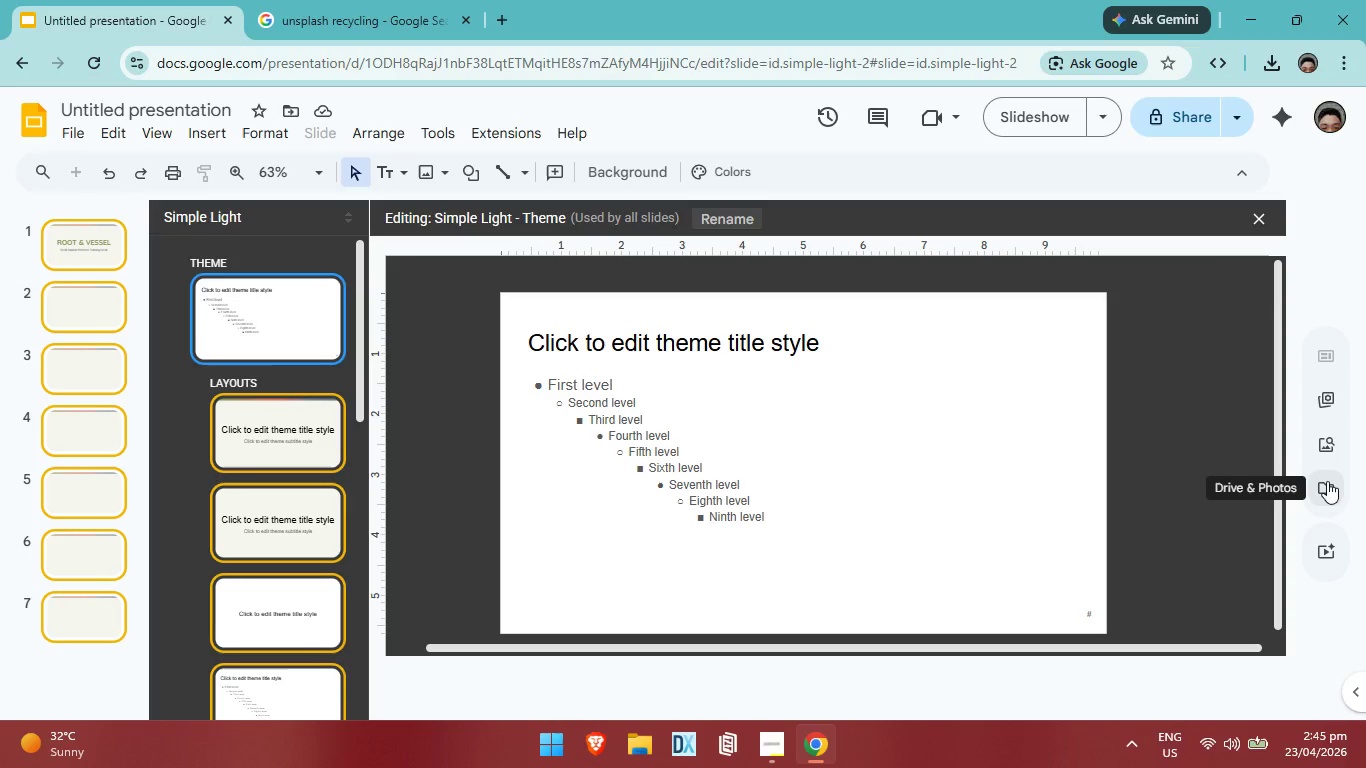 
left_click([777, 326])
 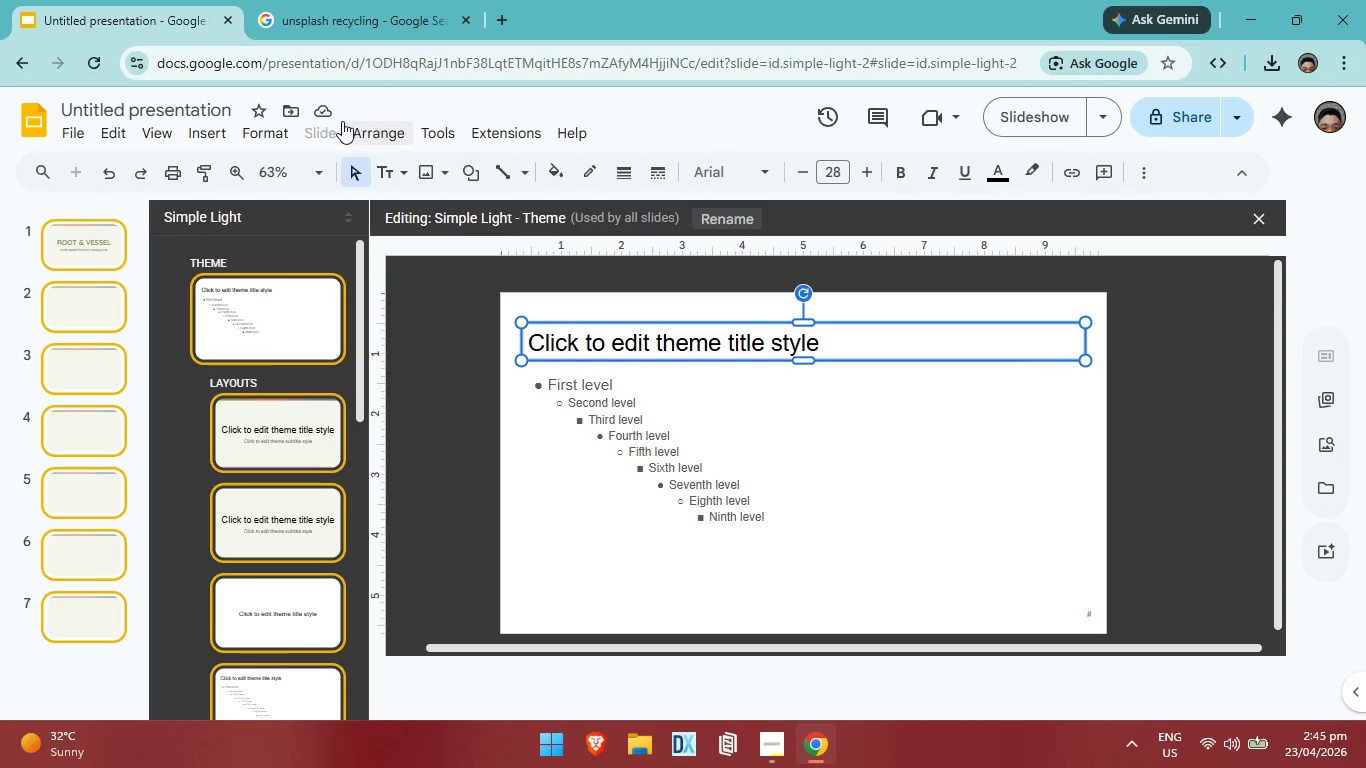 
left_click([210, 133])
 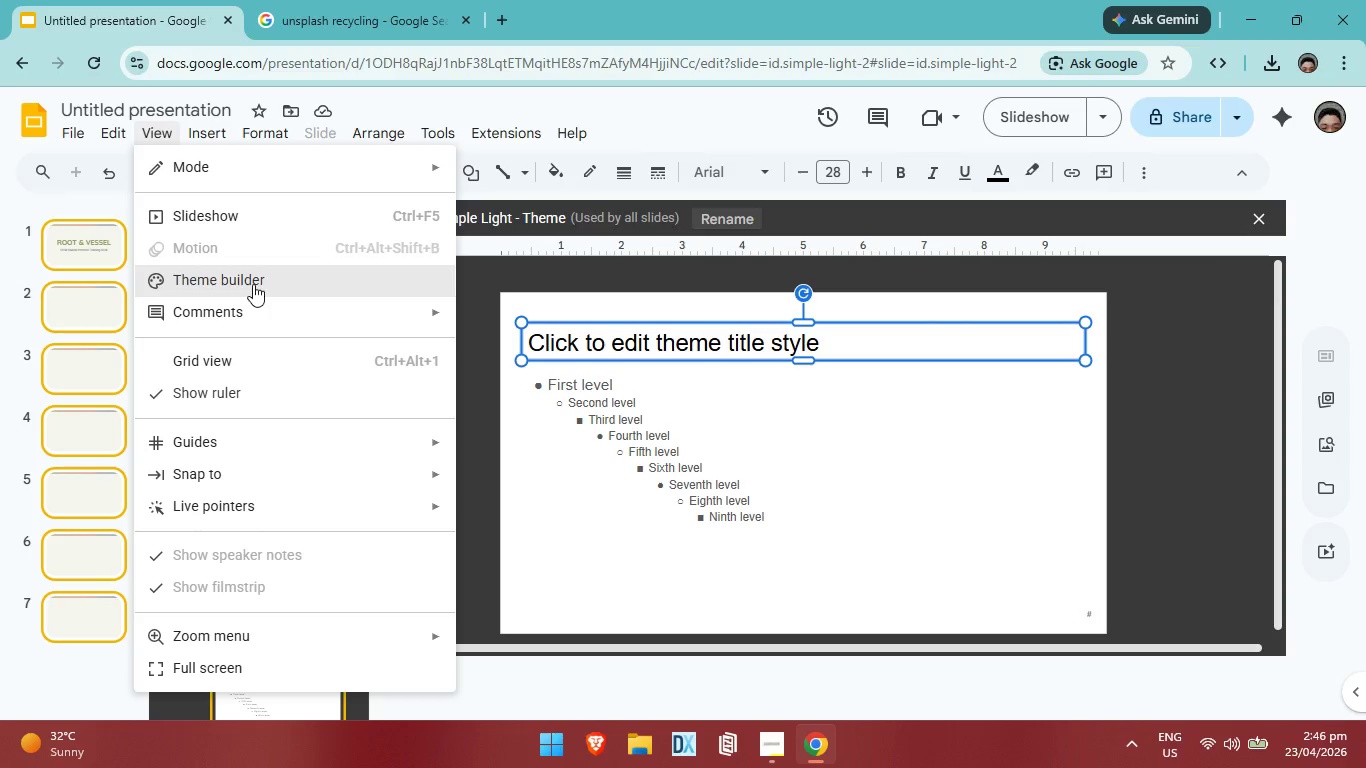 
mouse_move([247, 140])
 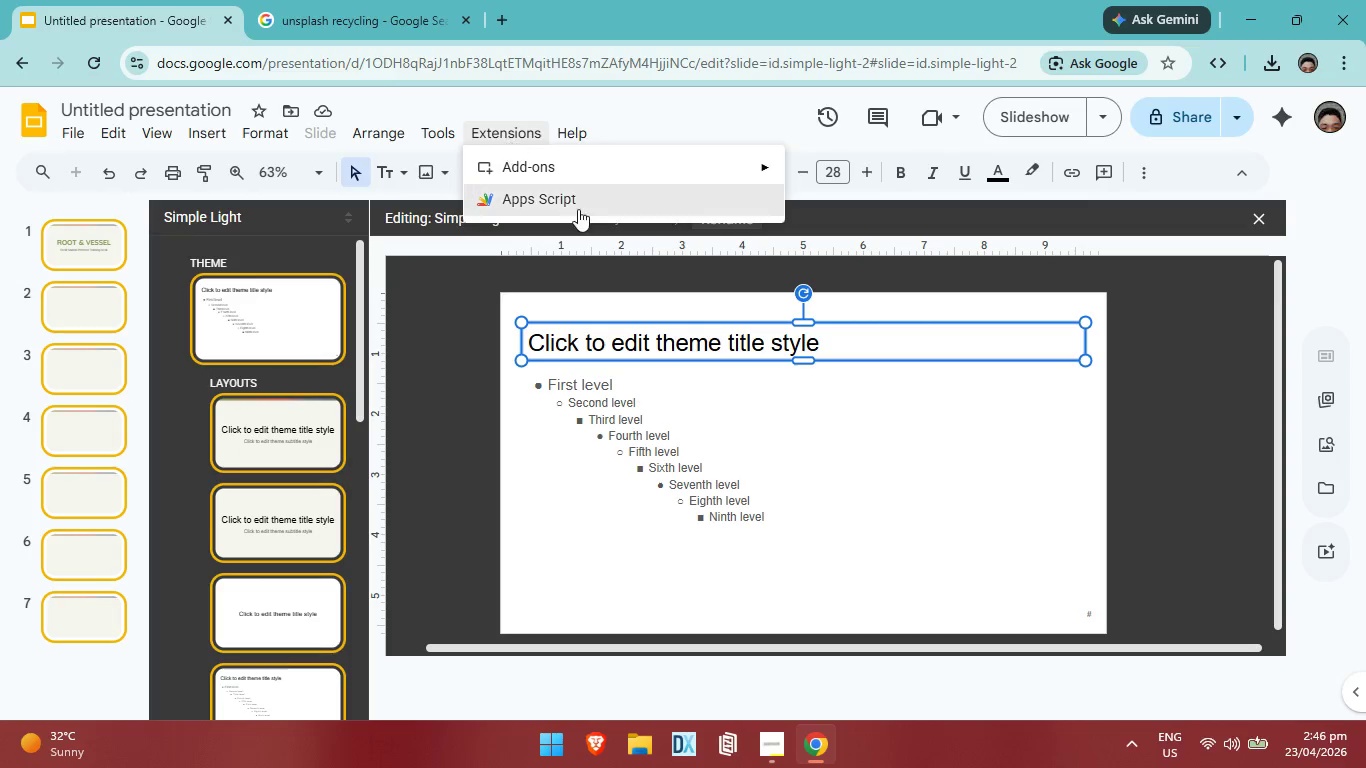 
wait(6.19)
 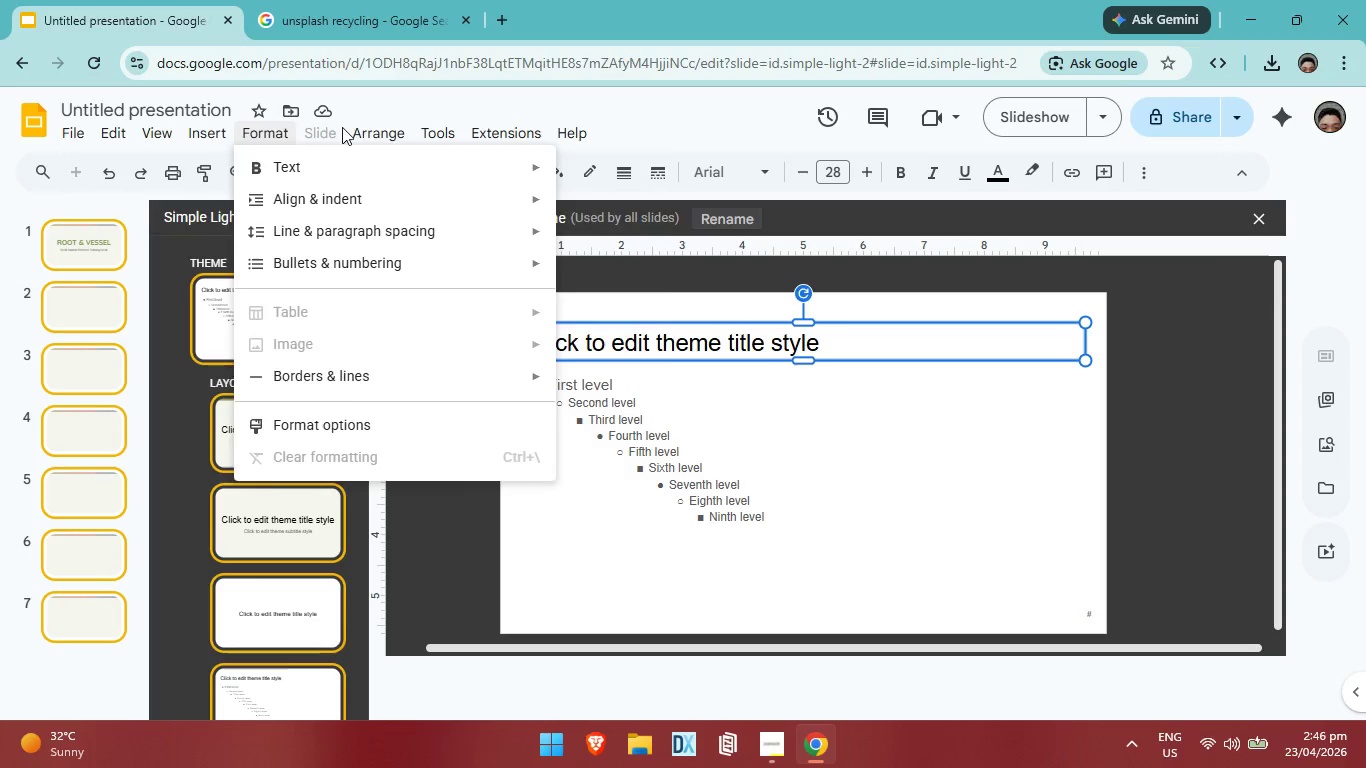 
left_click([903, 483])
 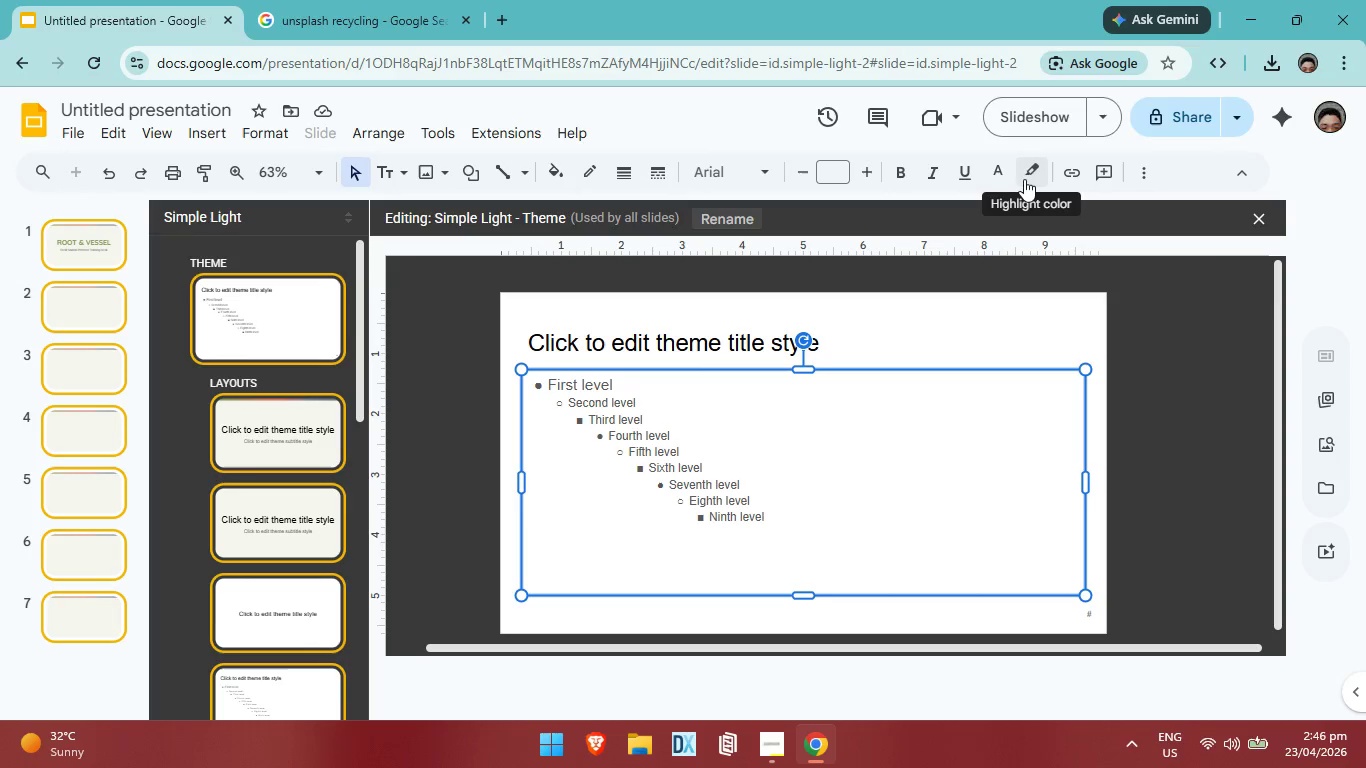 
left_click([1150, 178])
 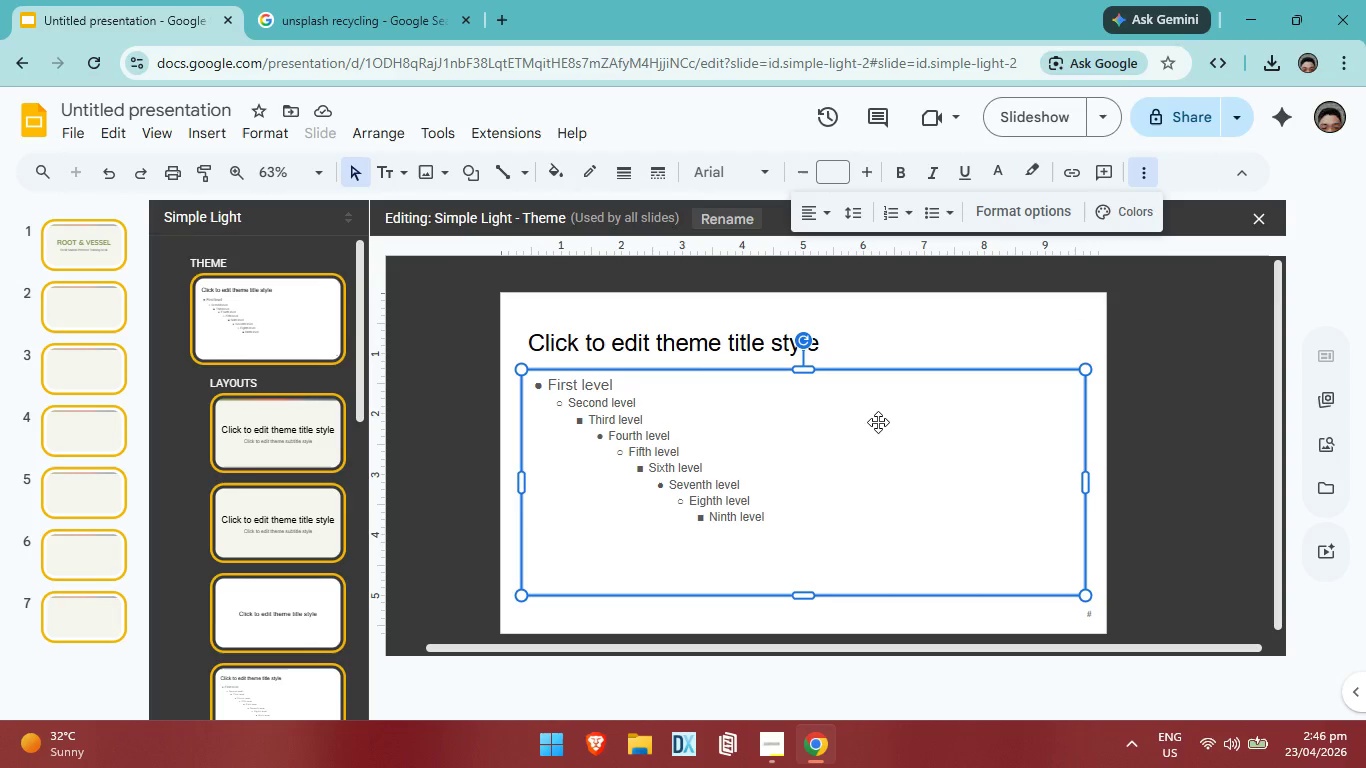 
left_click([879, 440])
 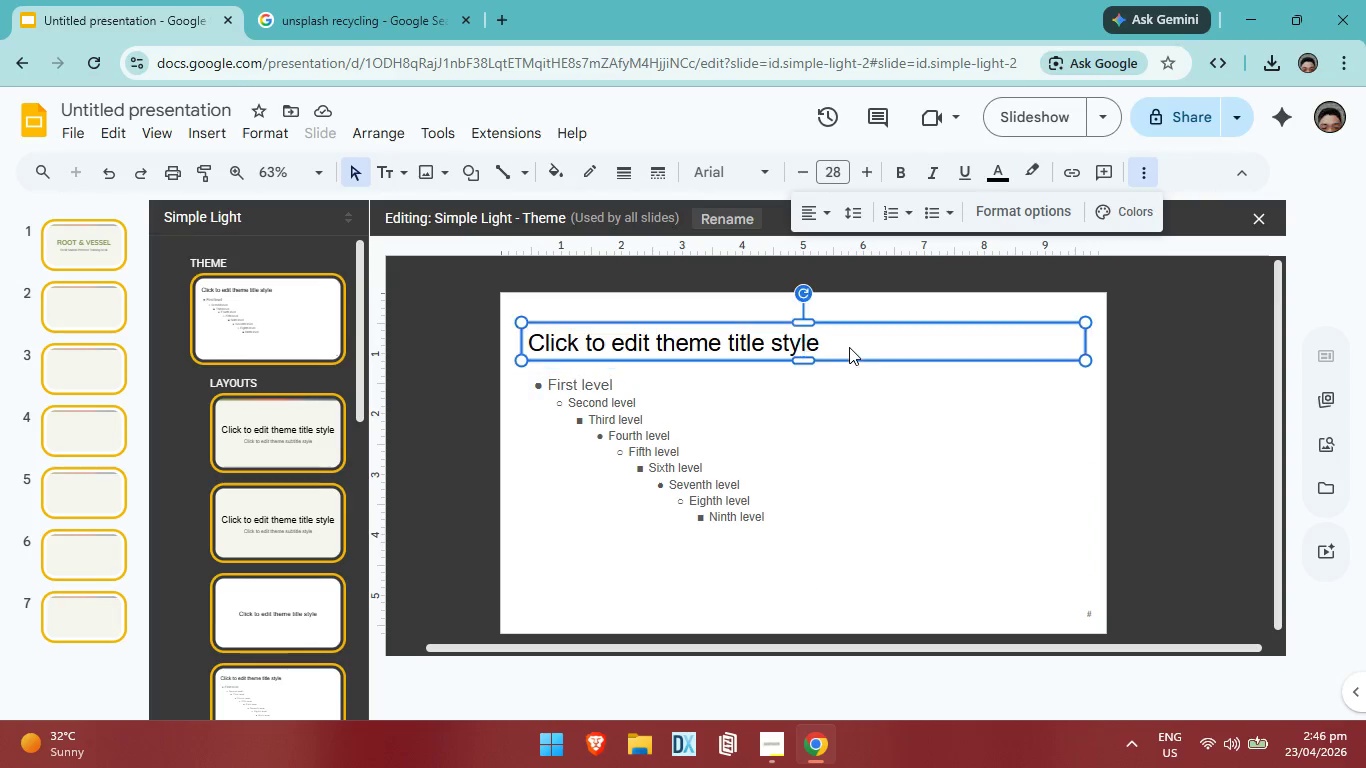 
left_click([849, 347])
 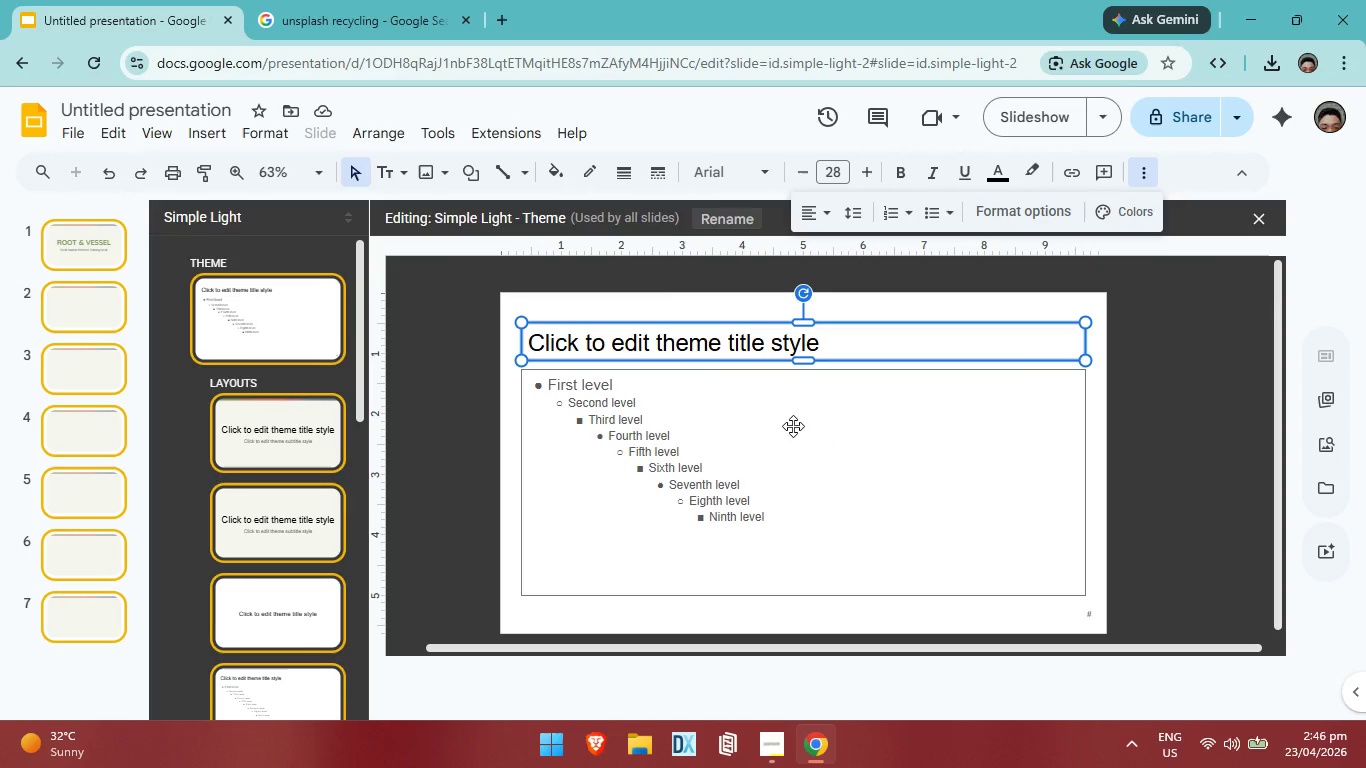 
left_click([850, 466])
 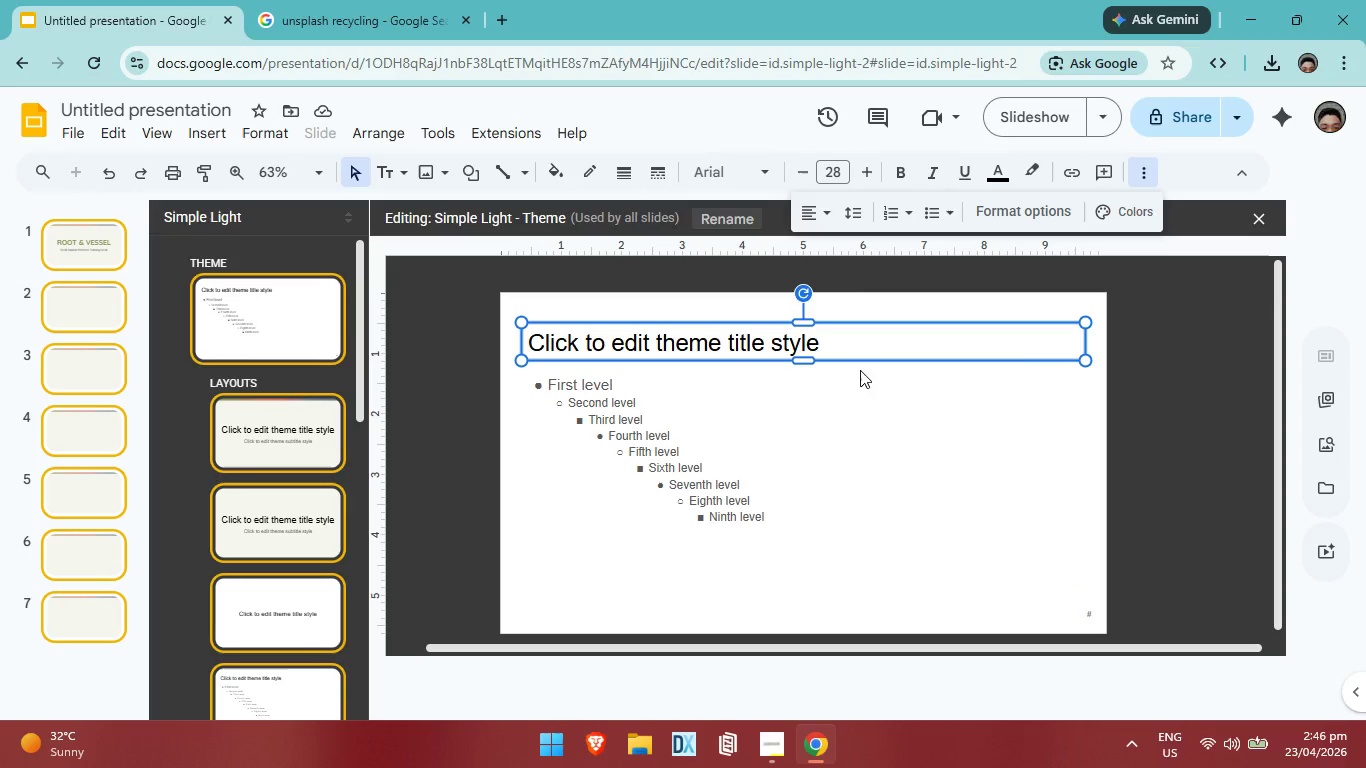 
double_click([865, 411])
 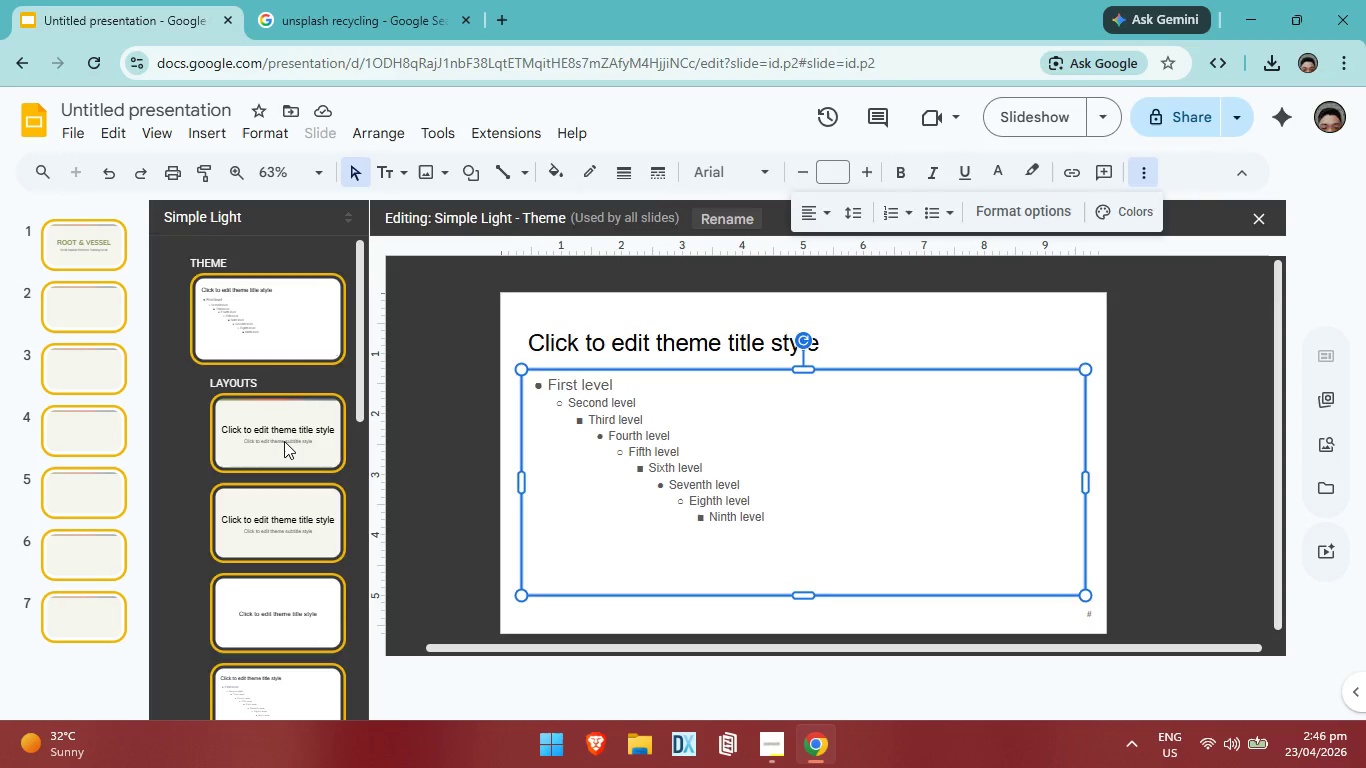 
left_click([284, 441])
 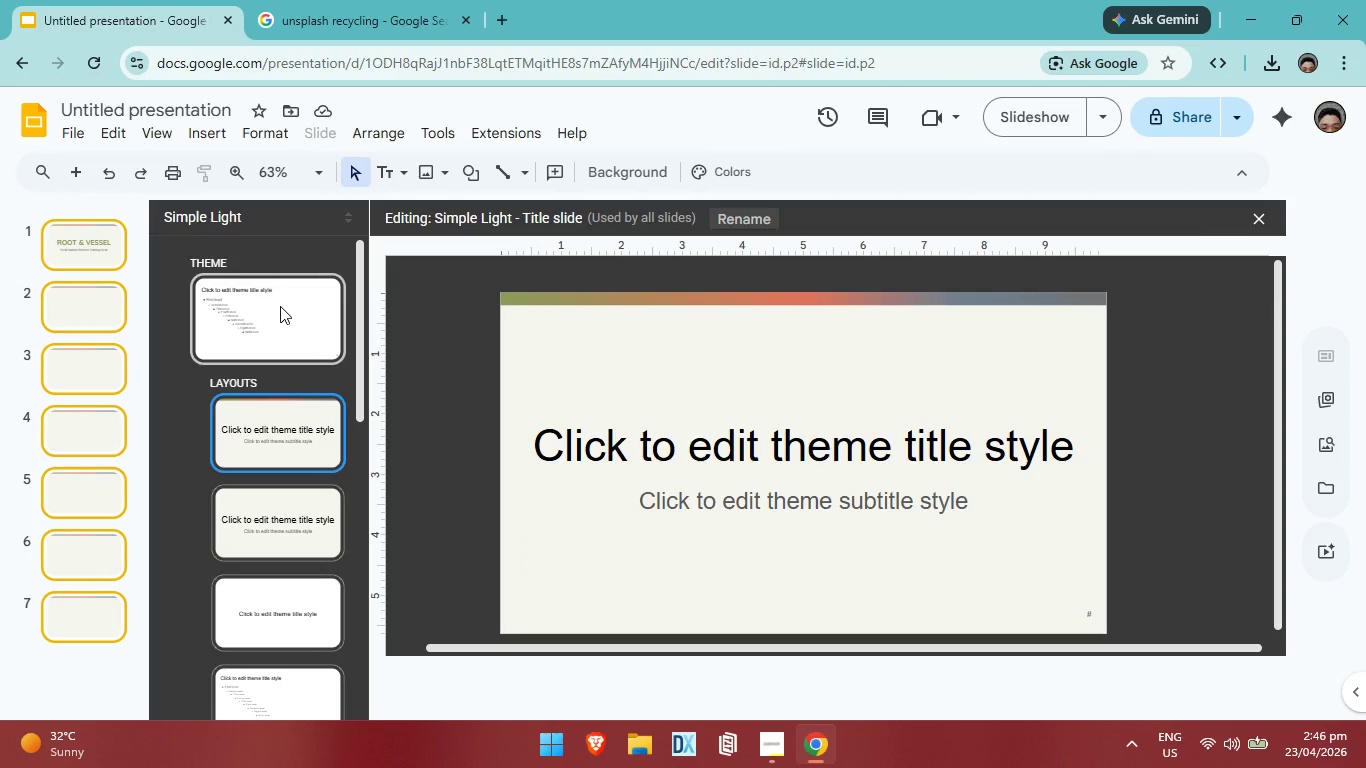 
left_click([280, 306])
 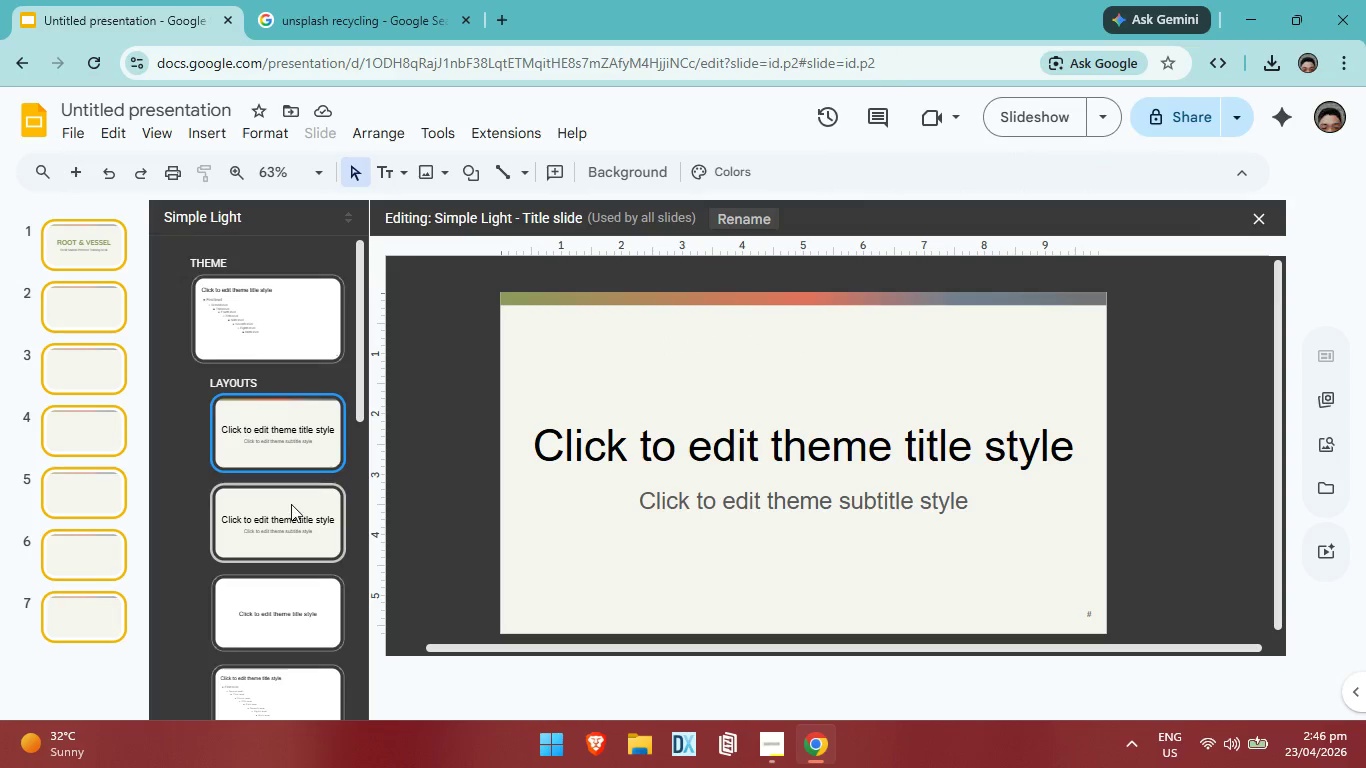 
left_click([291, 504])
 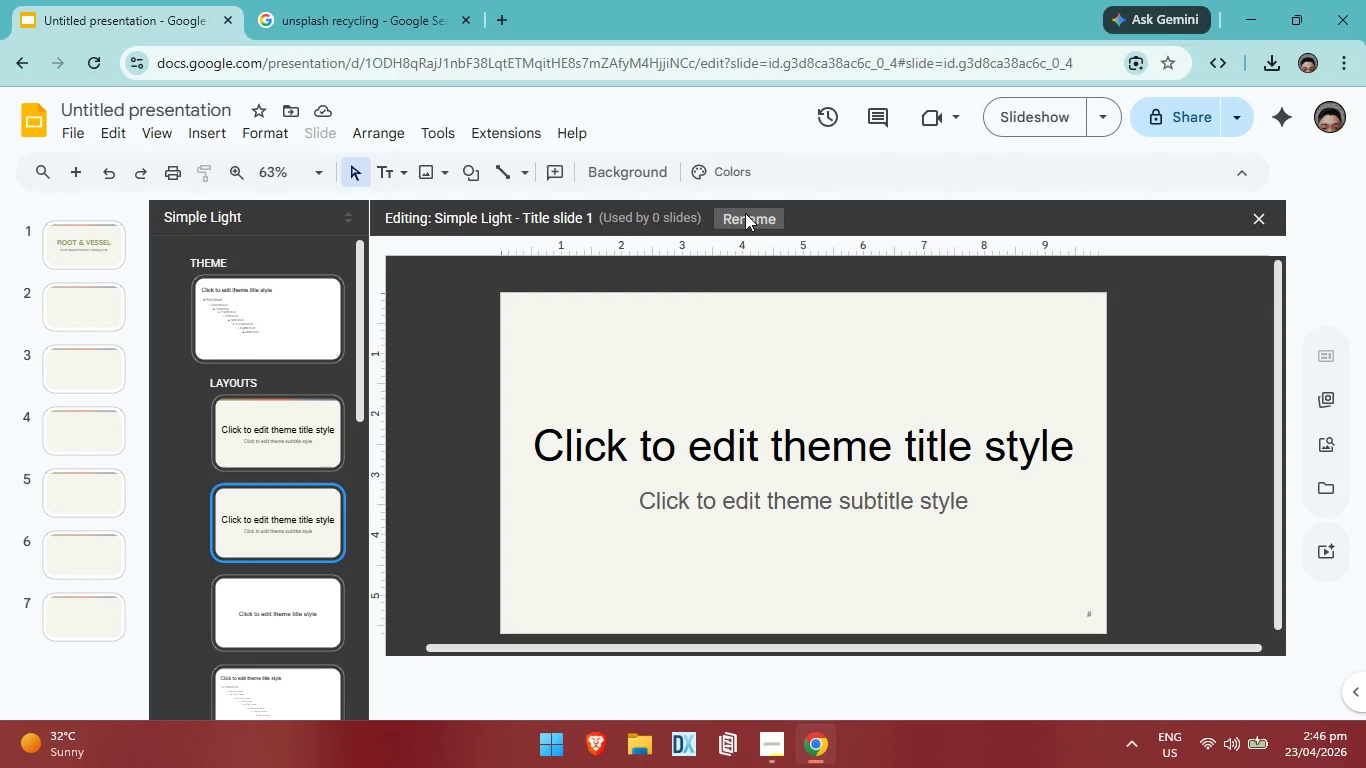 
left_click([745, 213])
 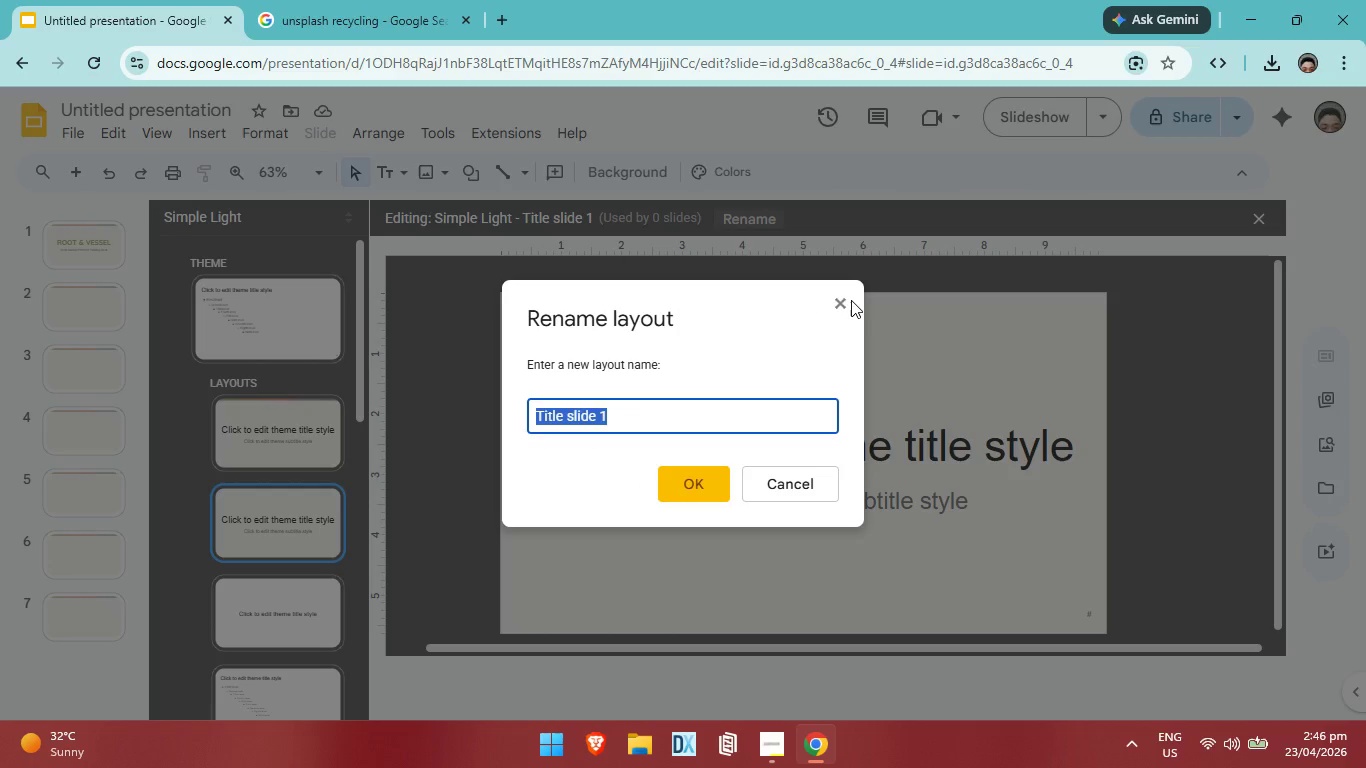 
left_click([851, 300])
 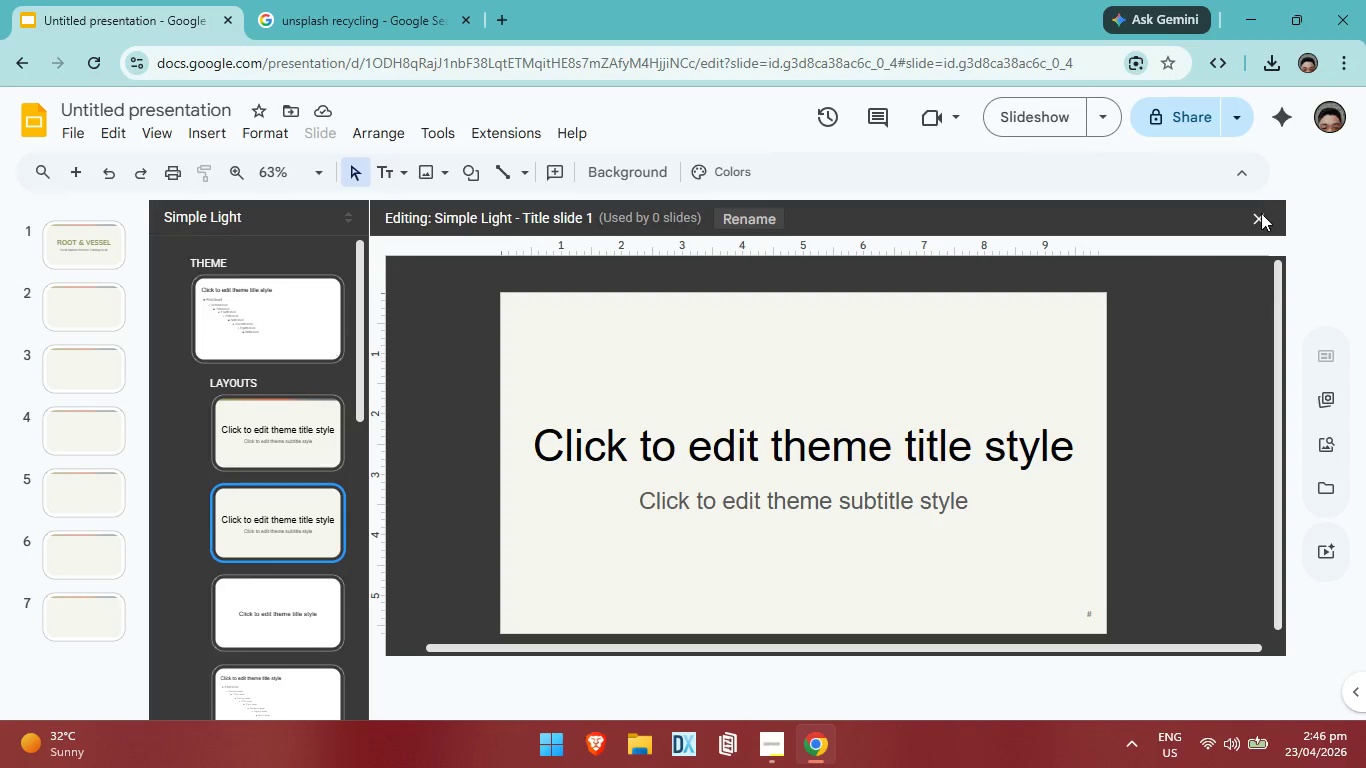 
left_click([1260, 214])
 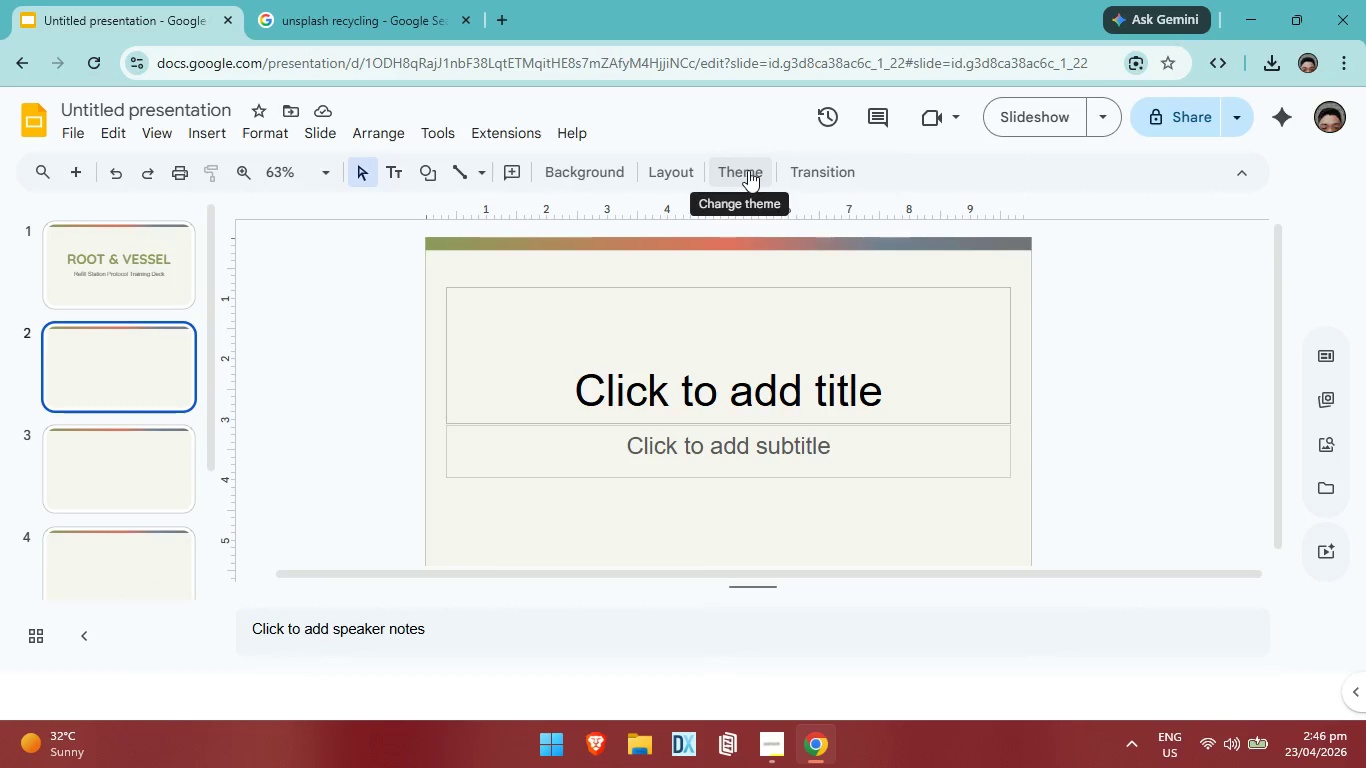 
wait(8.48)
 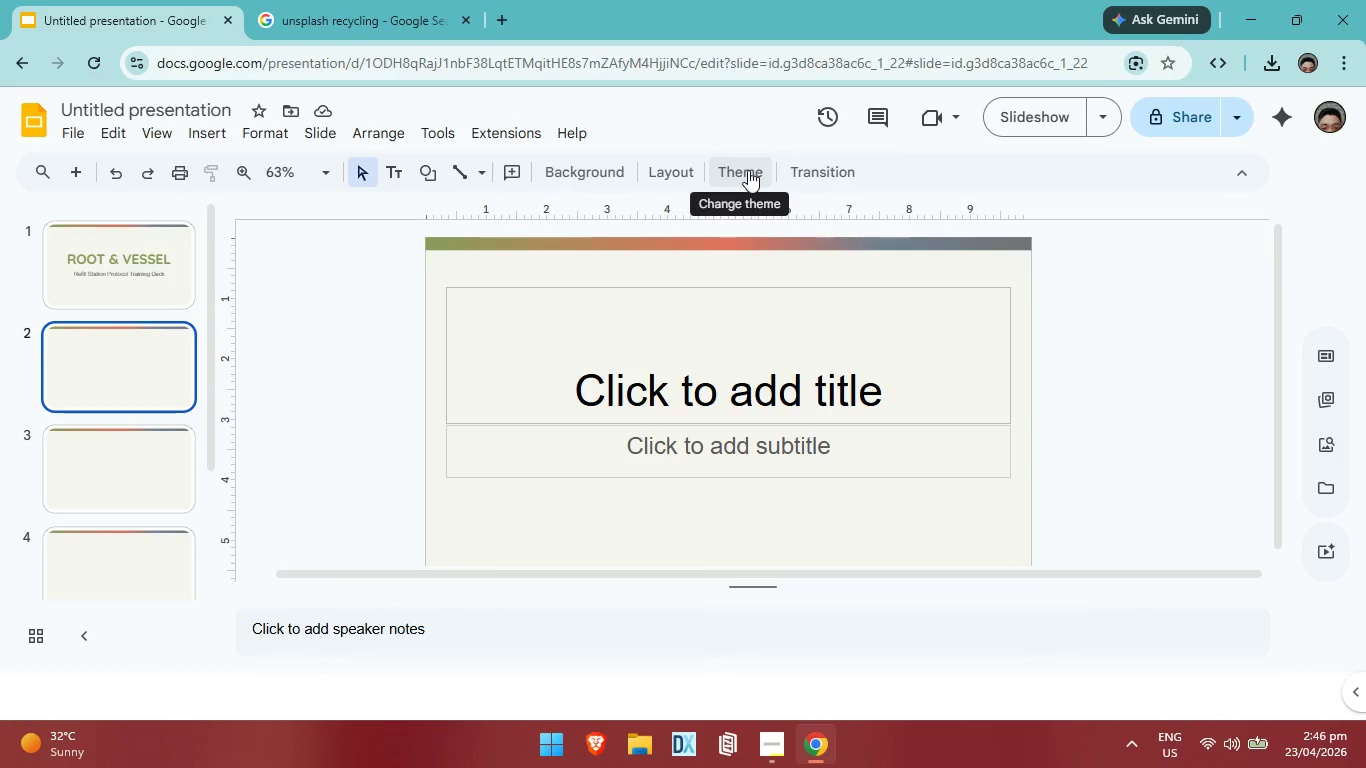 
left_click([659, 353])
 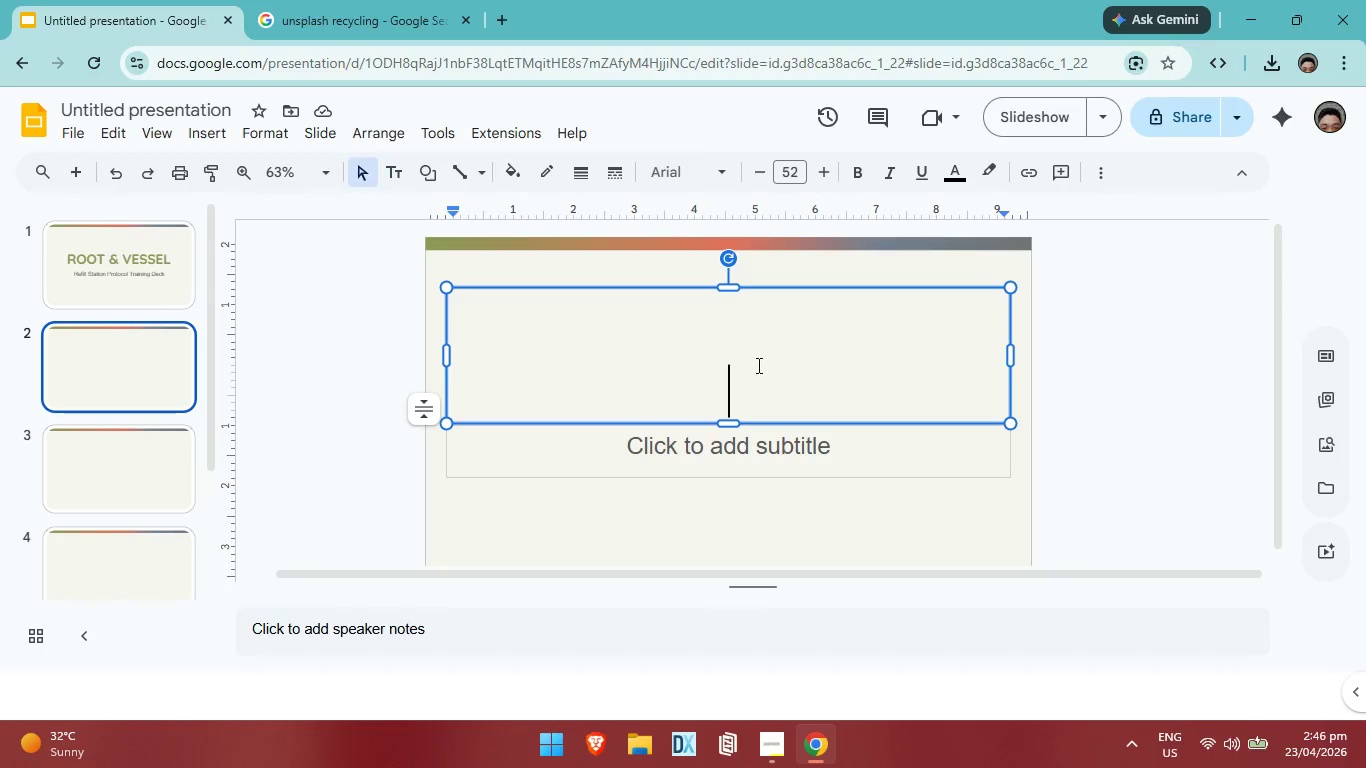 
left_click_drag(start_coordinate=[850, 501], to_coordinate=[846, 495])
 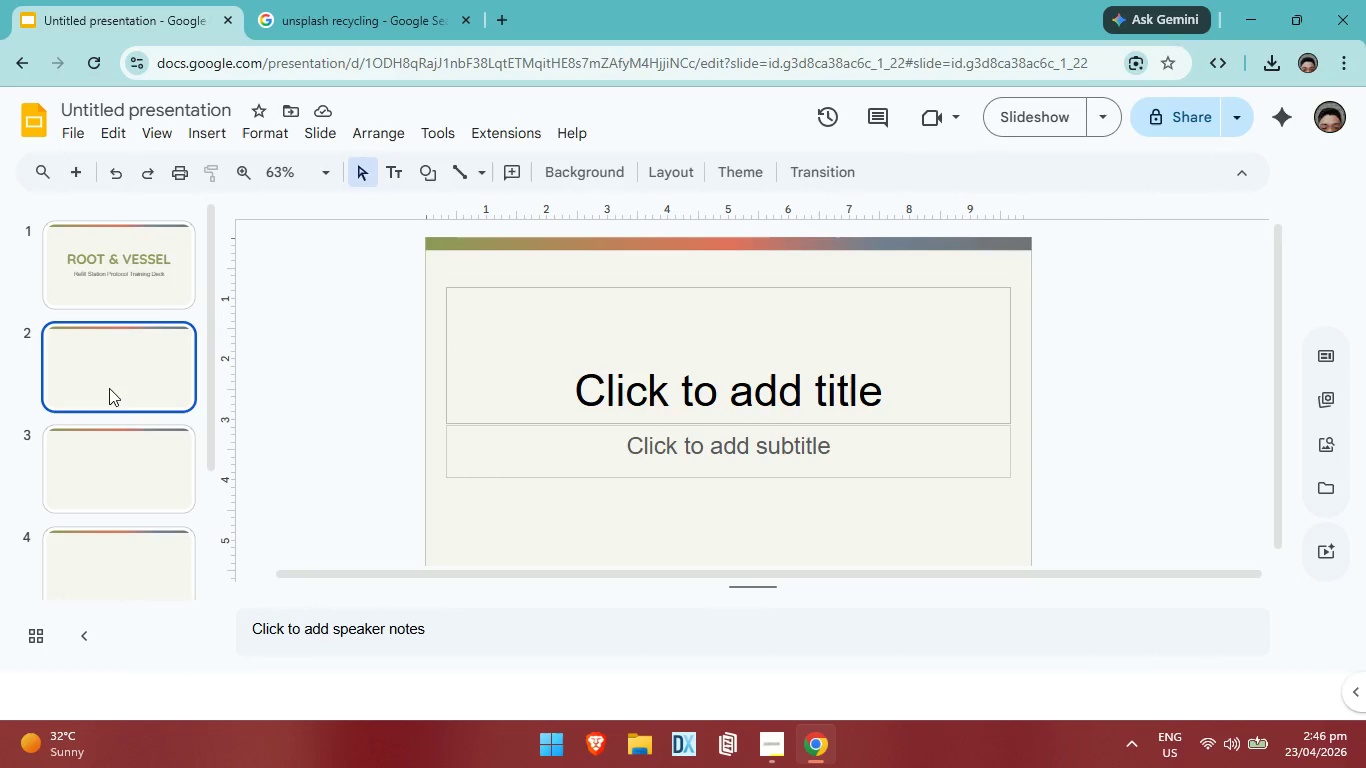 
left_click([109, 388])
 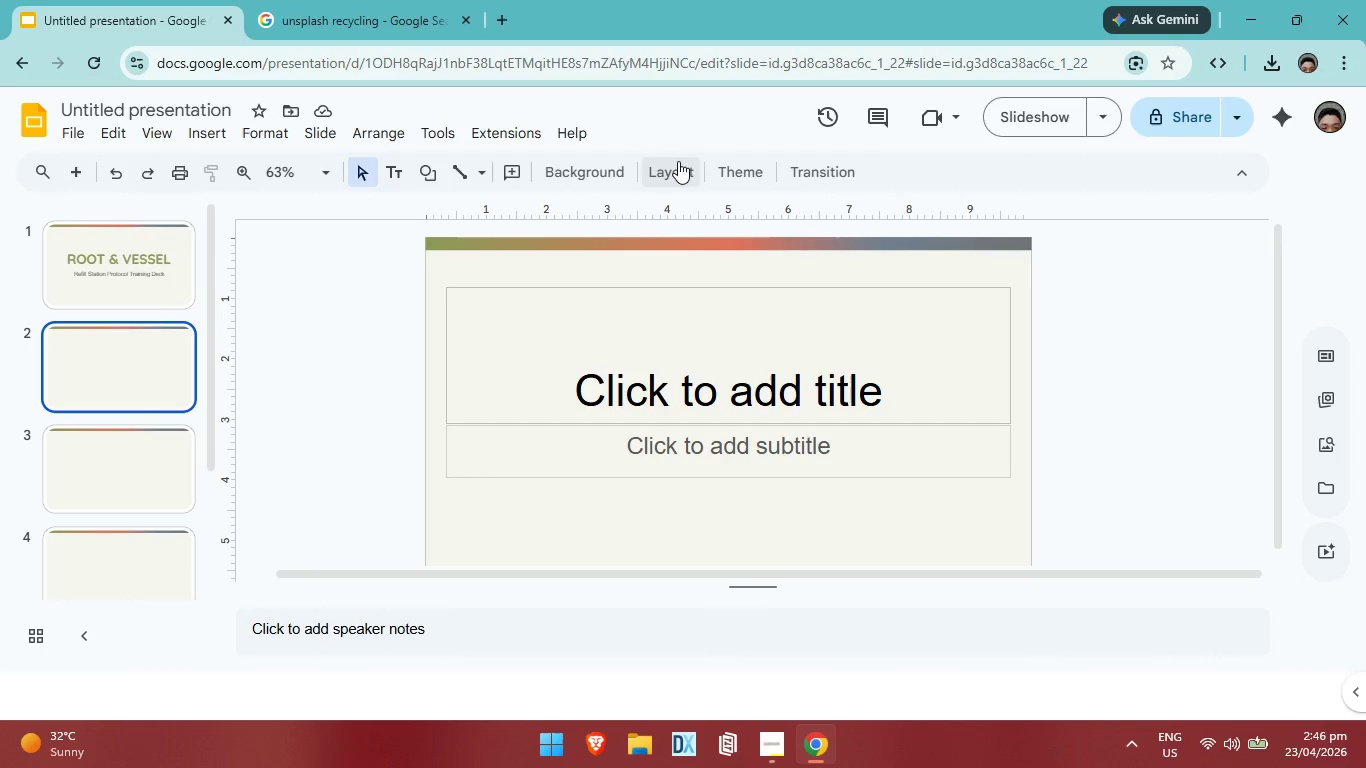 
left_click([678, 161])
 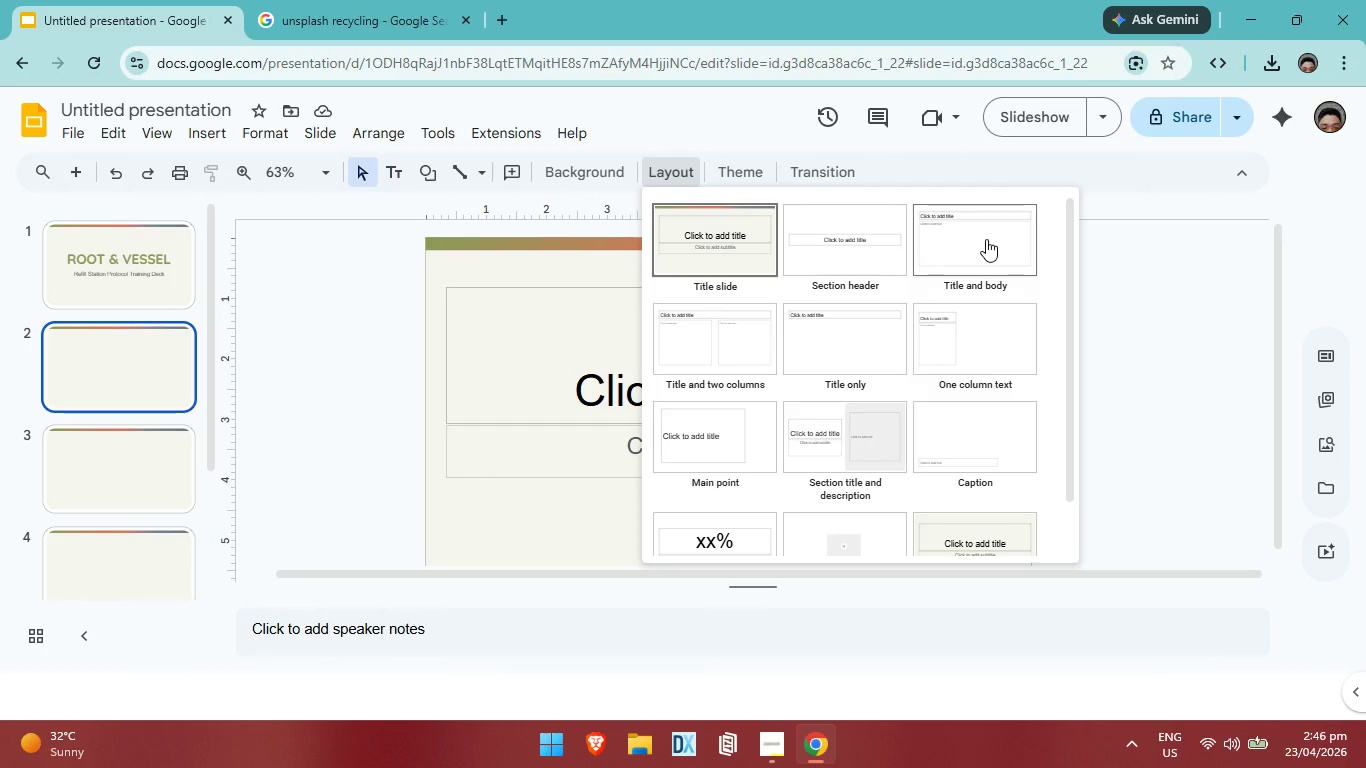 
scroll: coordinate [1001, 330], scroll_direction: down, amount: 6.0
 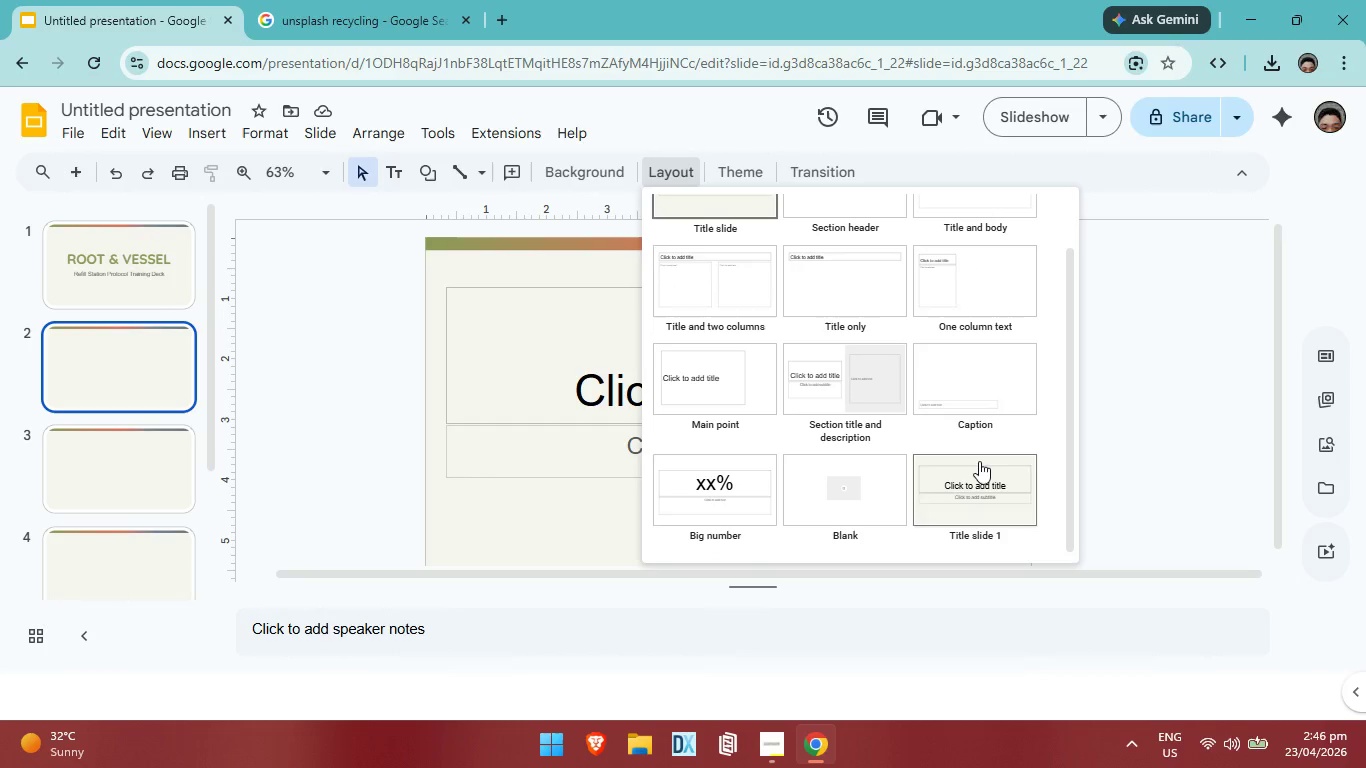 
left_click_drag(start_coordinate=[990, 508], to_coordinate=[973, 462])
 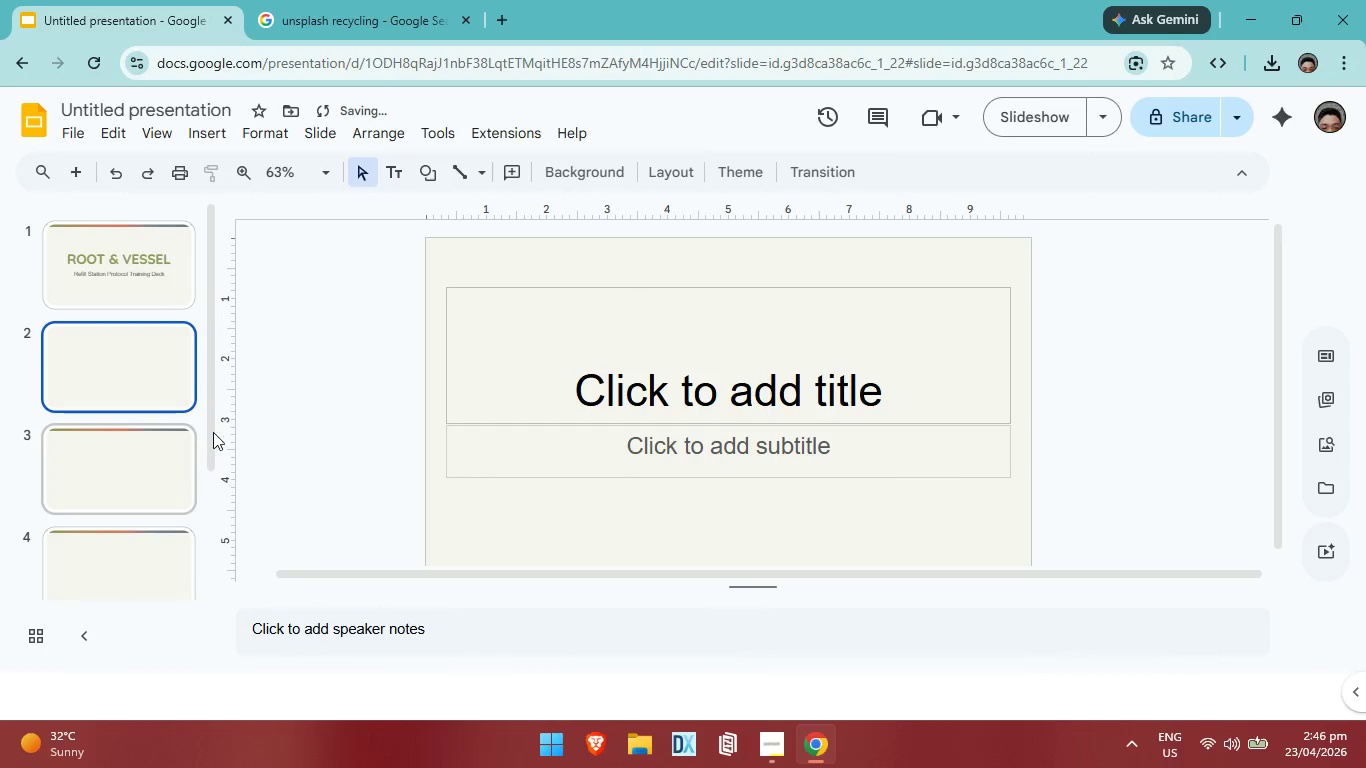 
scroll: coordinate [221, 424], scroll_direction: up, amount: 2.0
 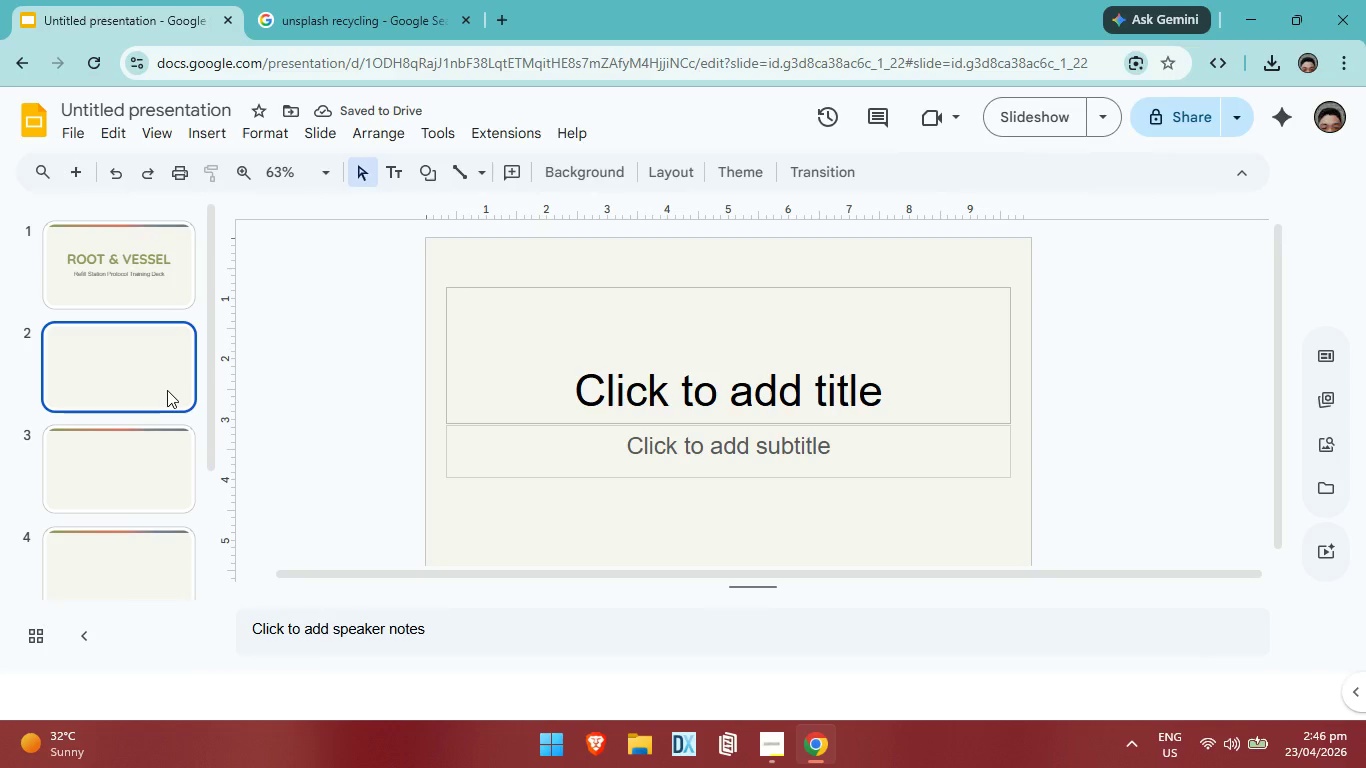 
key(Control+ControlLeft)
 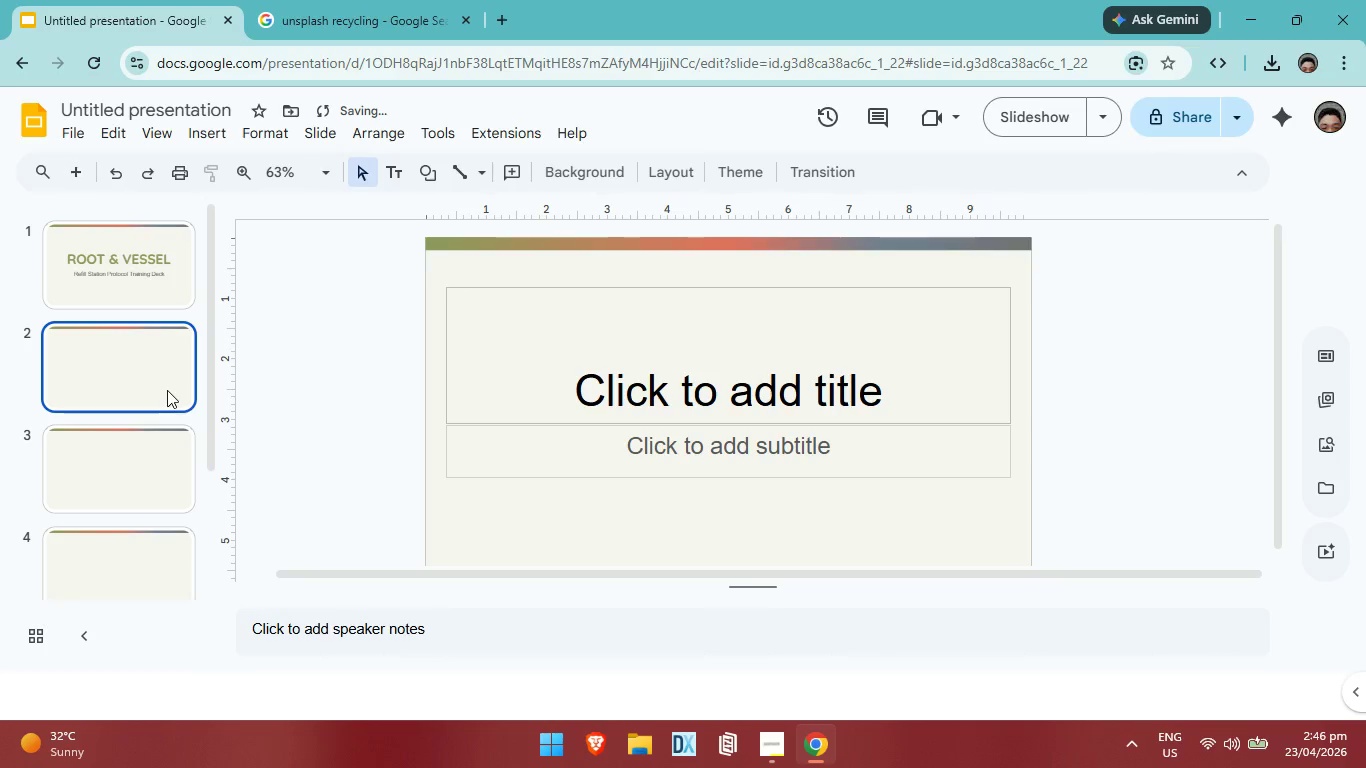 
key(Control+Z)
 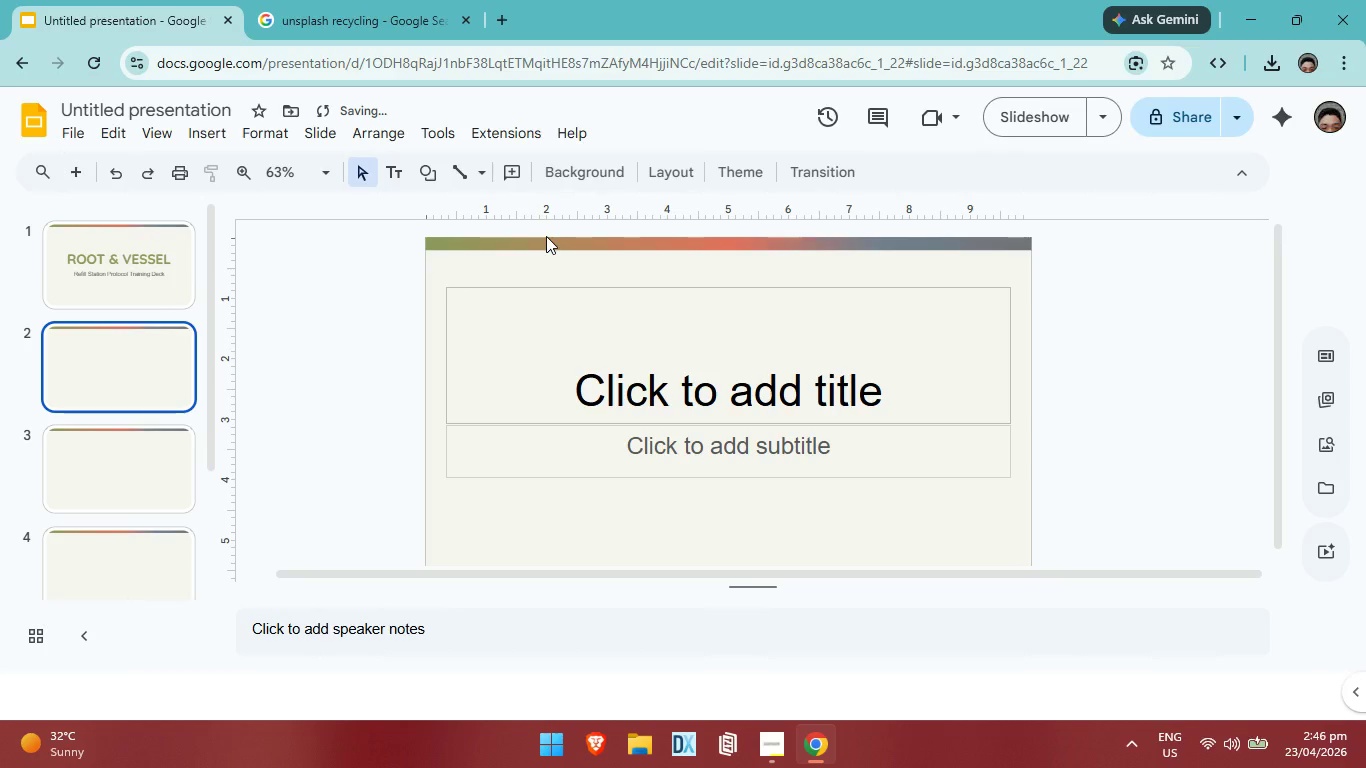 
left_click([549, 242])
 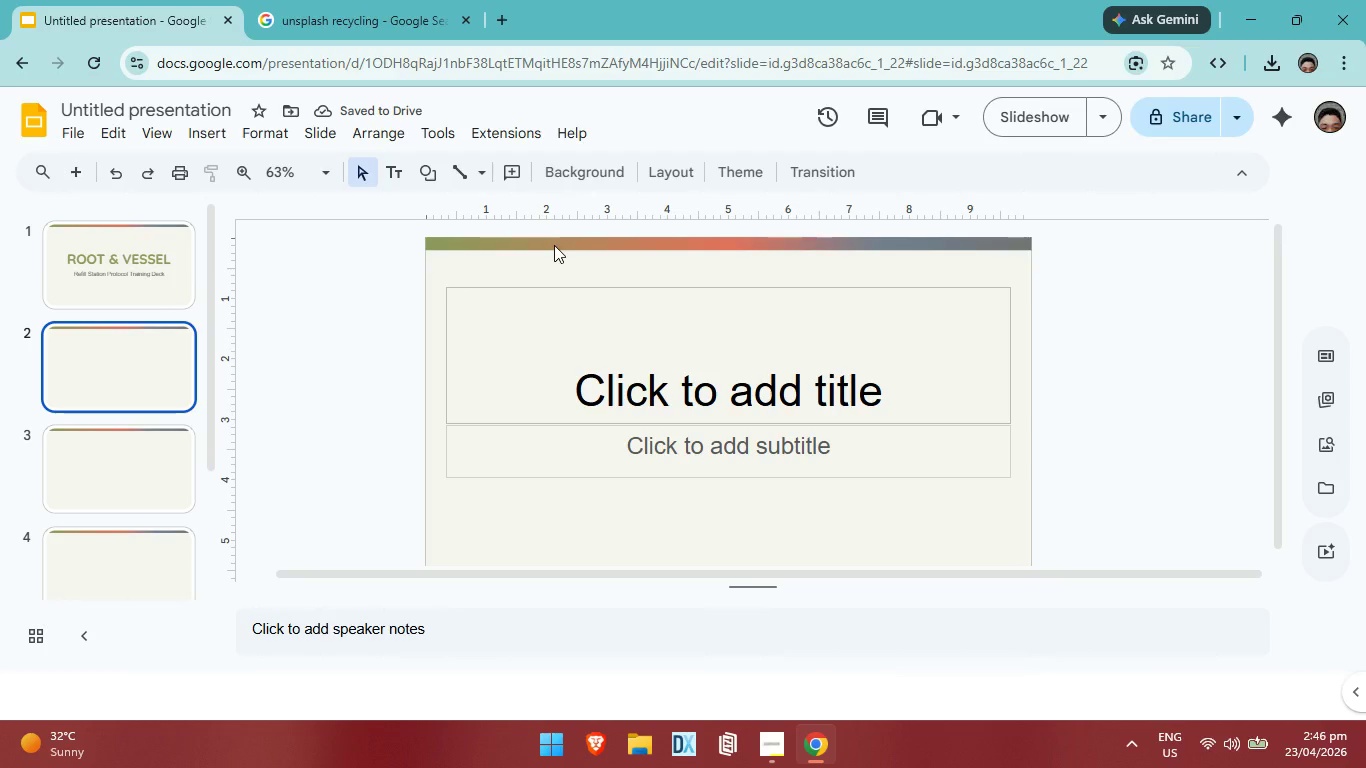 
double_click([554, 245])
 